 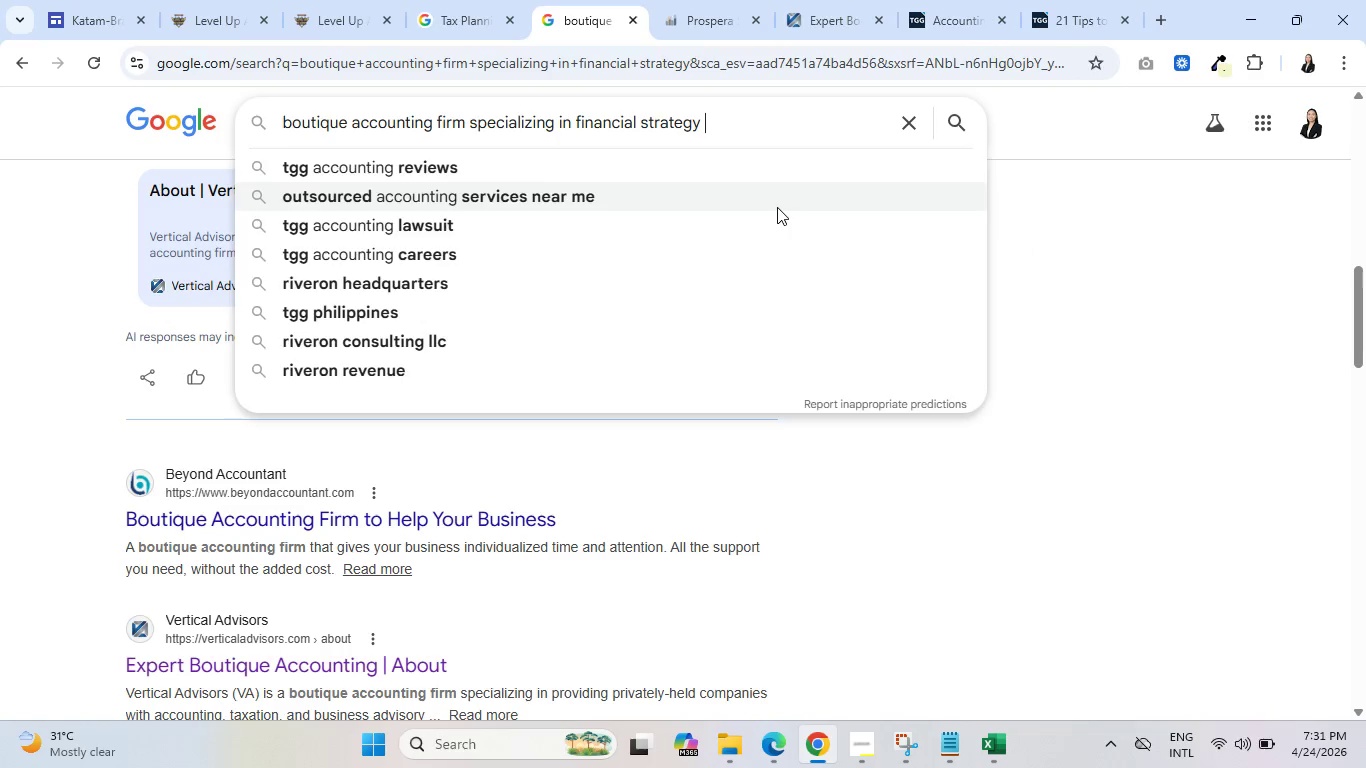 
key(V)
 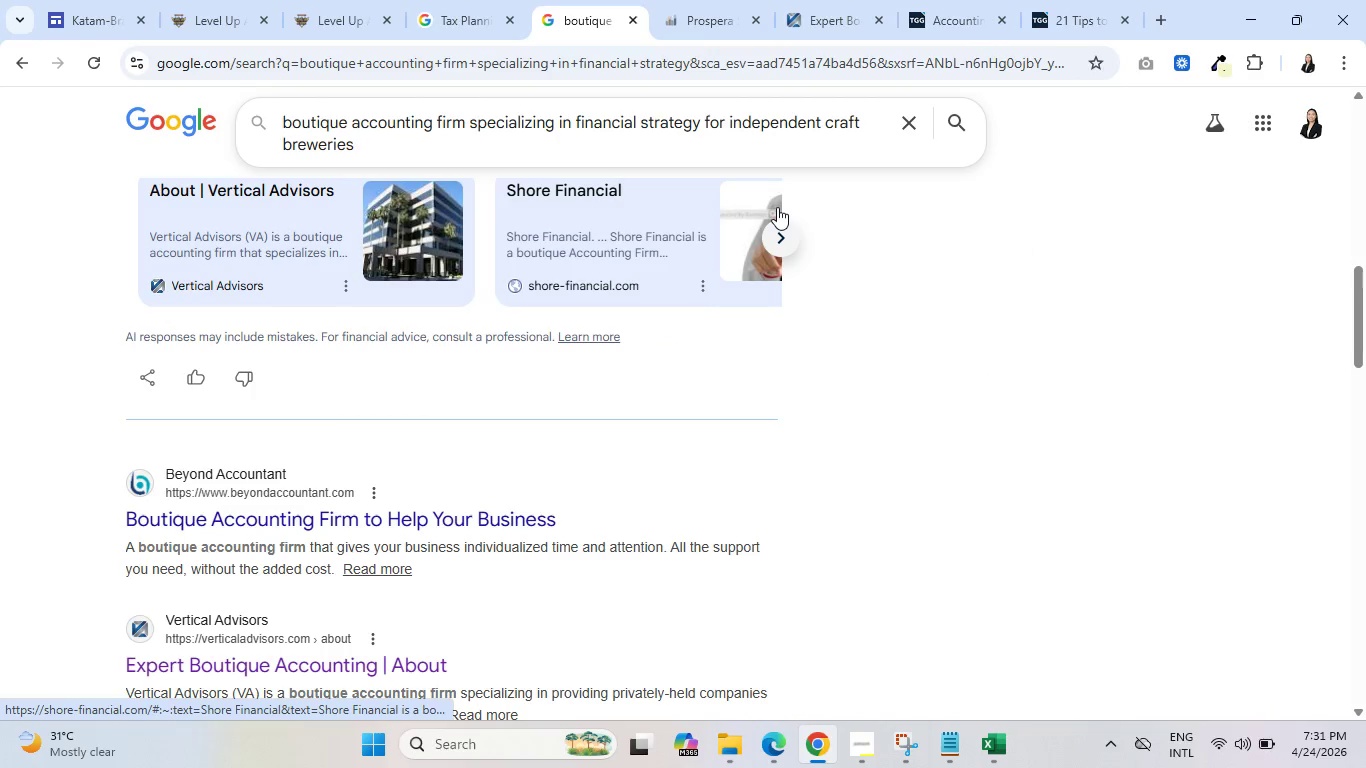 
key(Enter)
 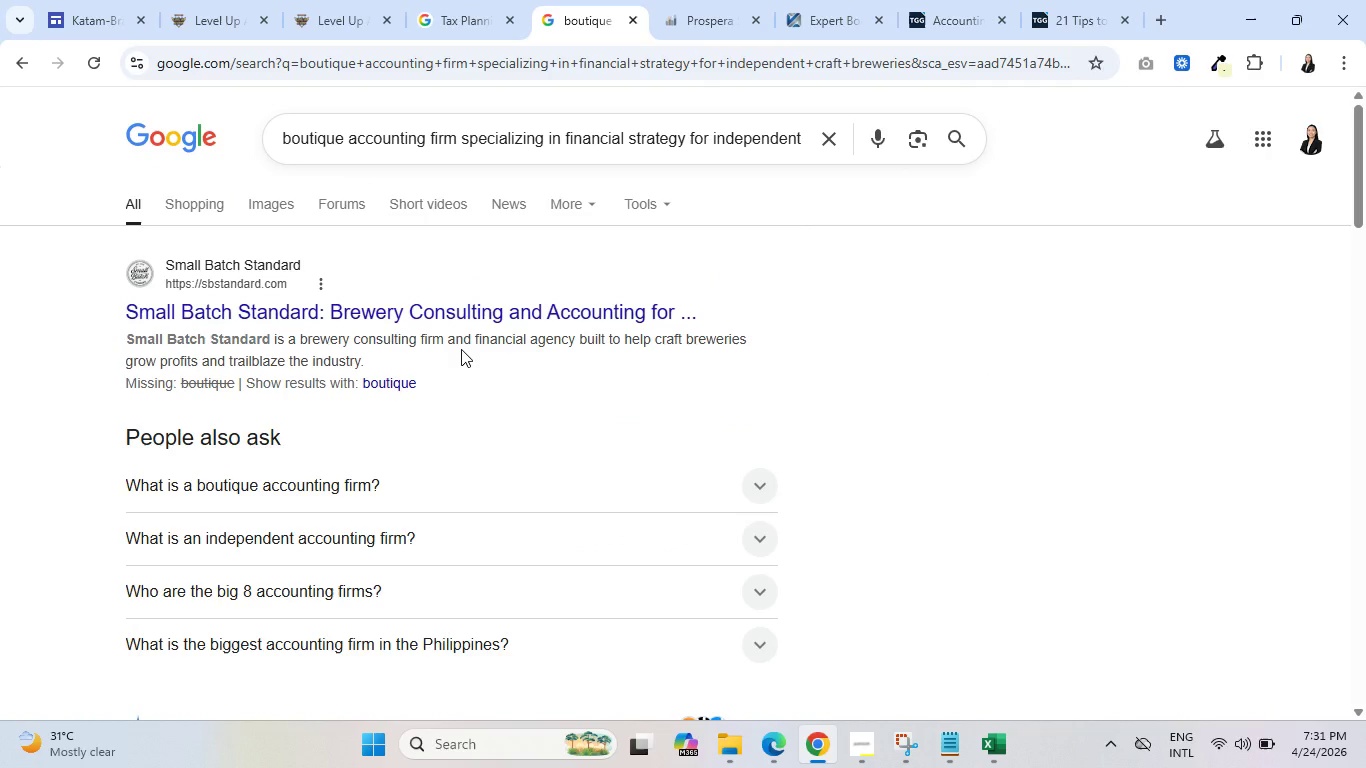 
wait(5.95)
 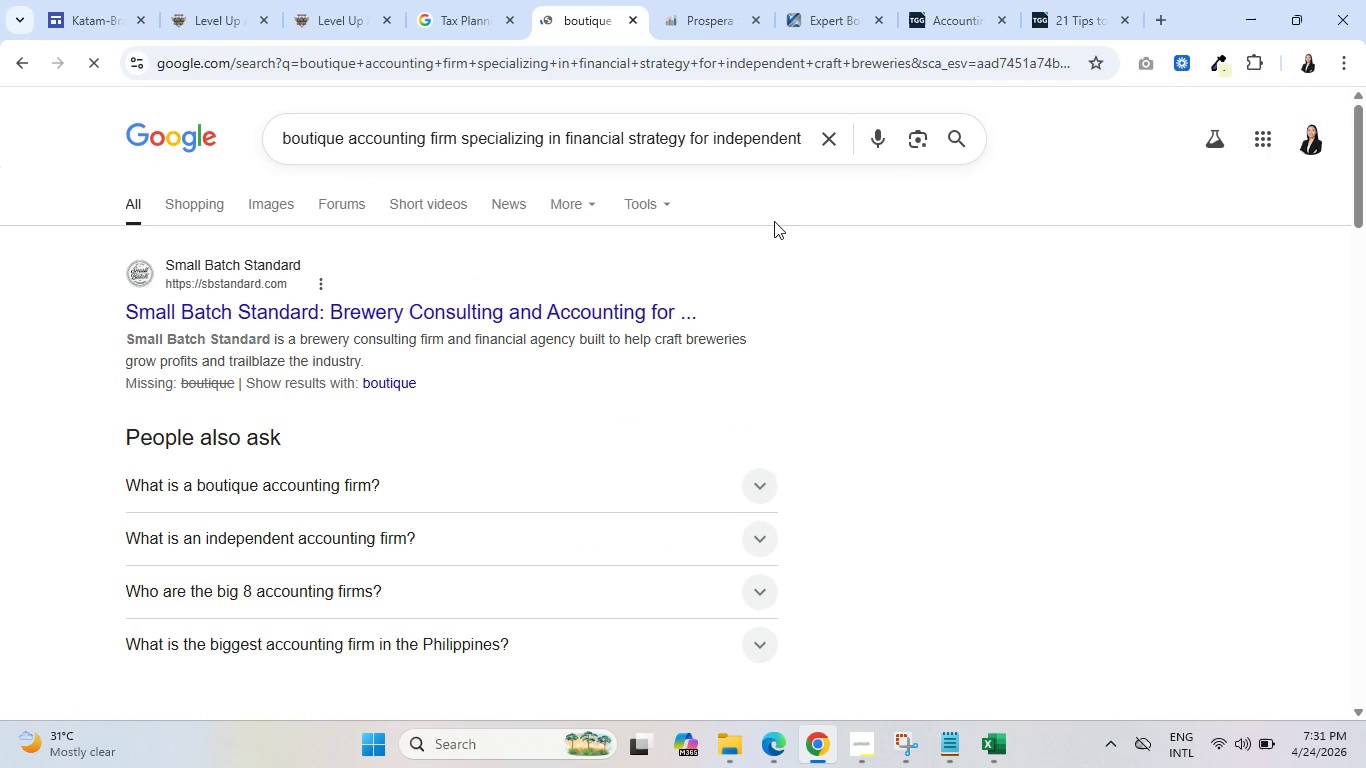 
right_click([469, 320])
 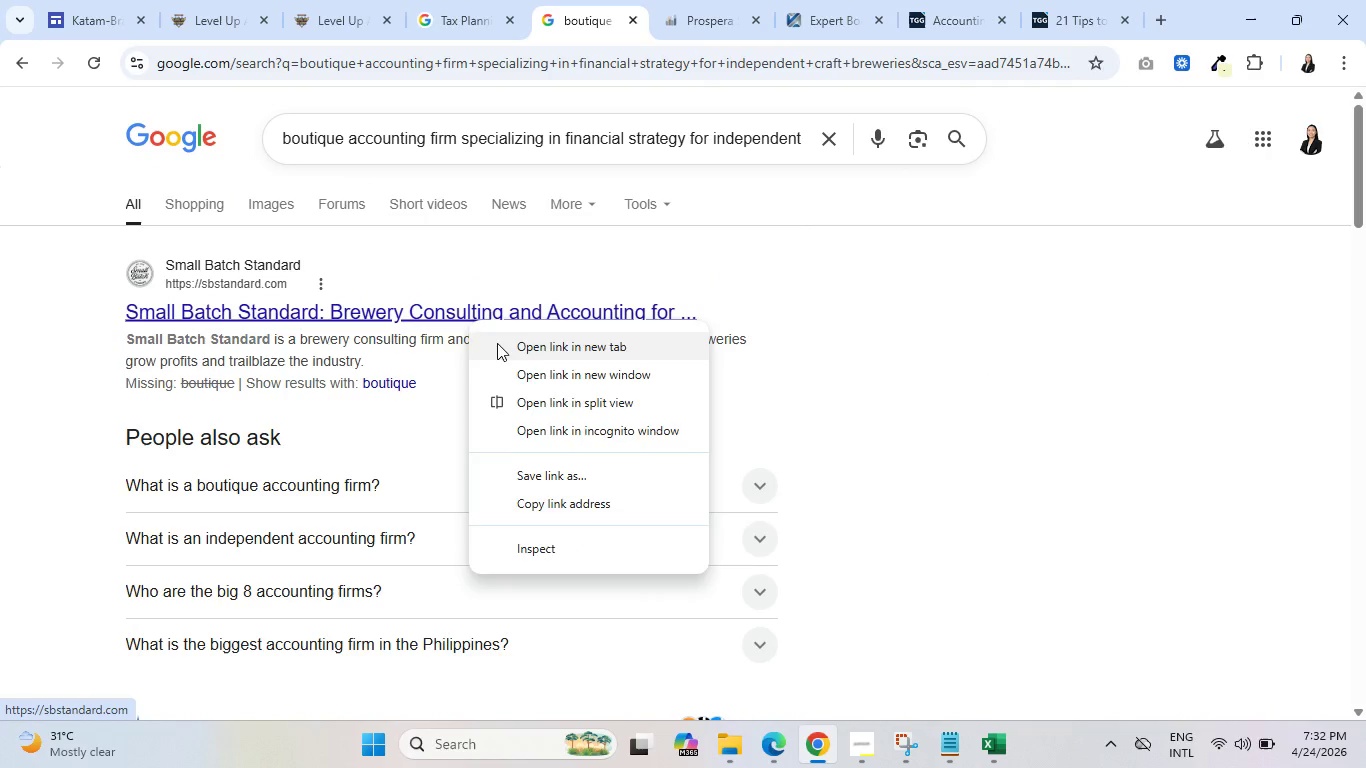 
left_click([497, 343])
 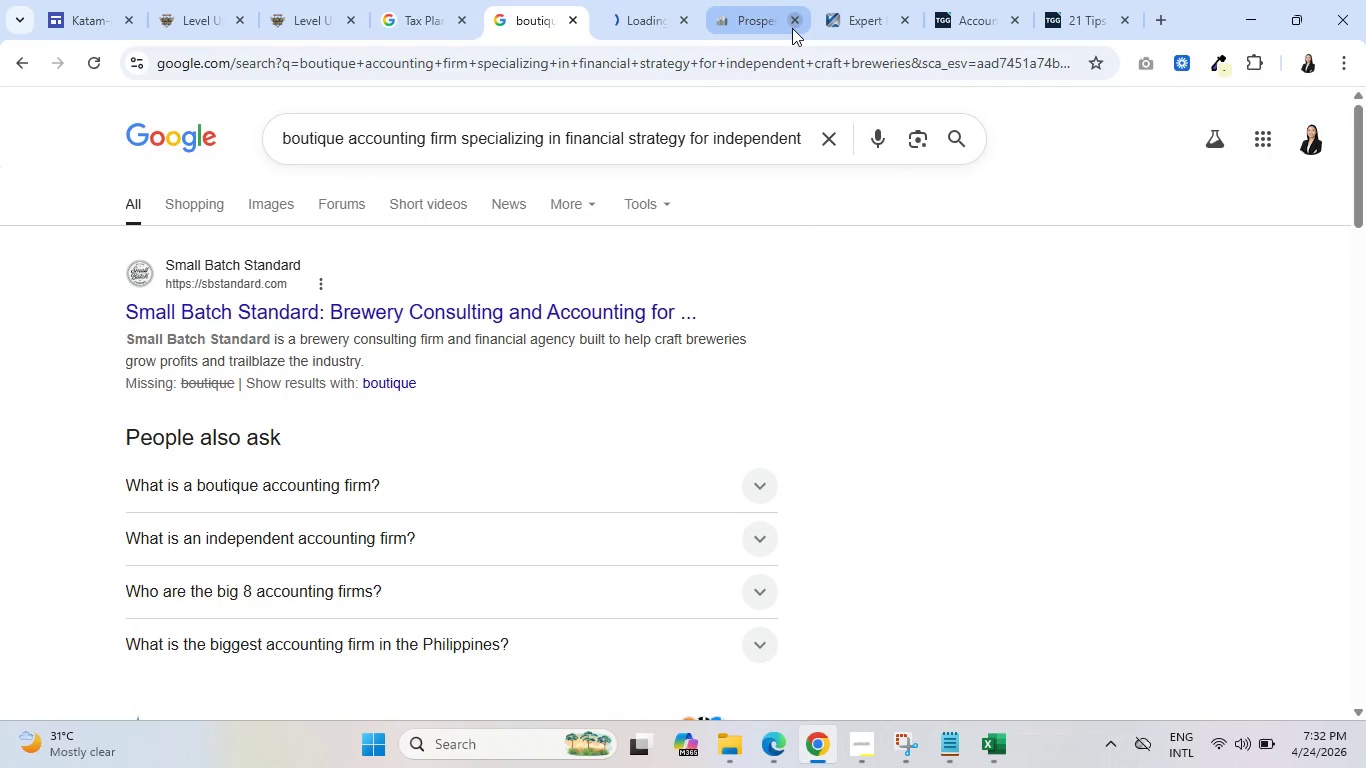 
double_click([793, 27])
 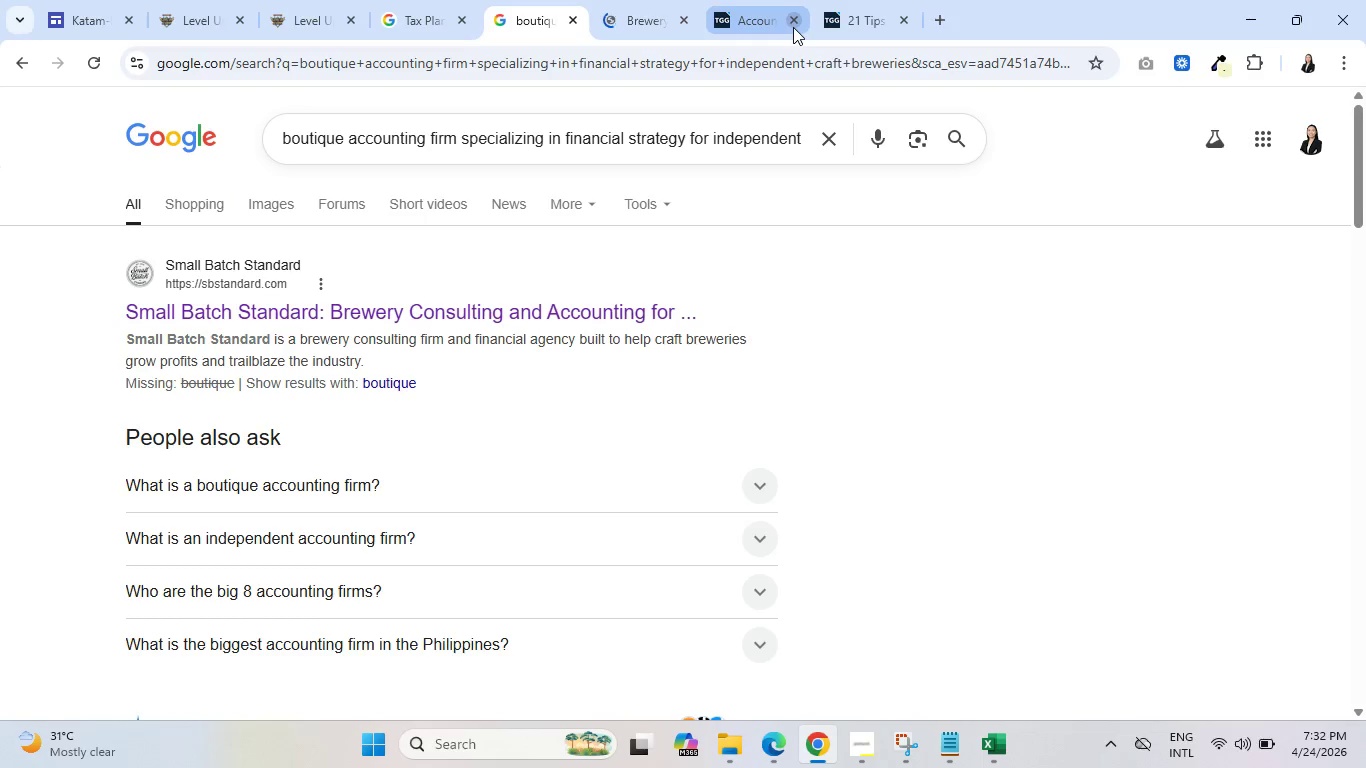 
left_click([793, 27])
 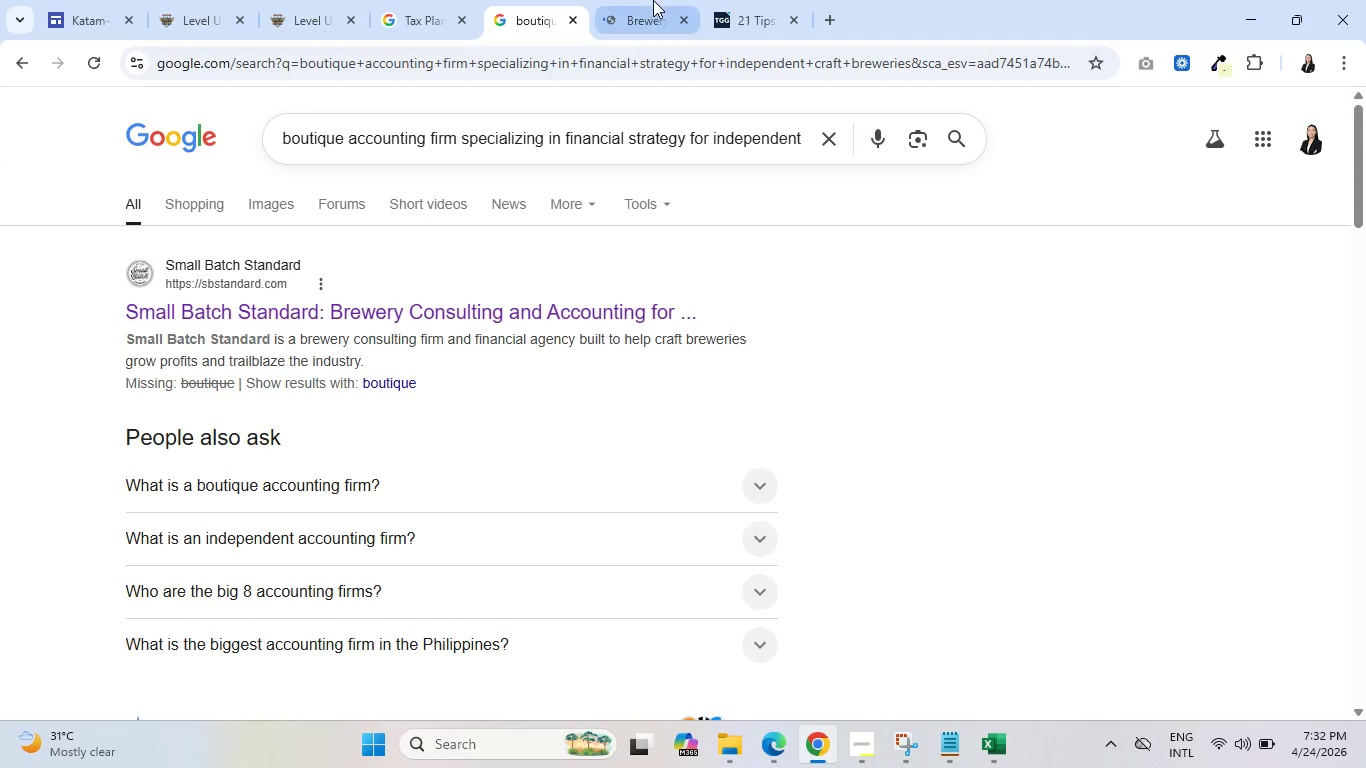 
double_click([738, 0])
 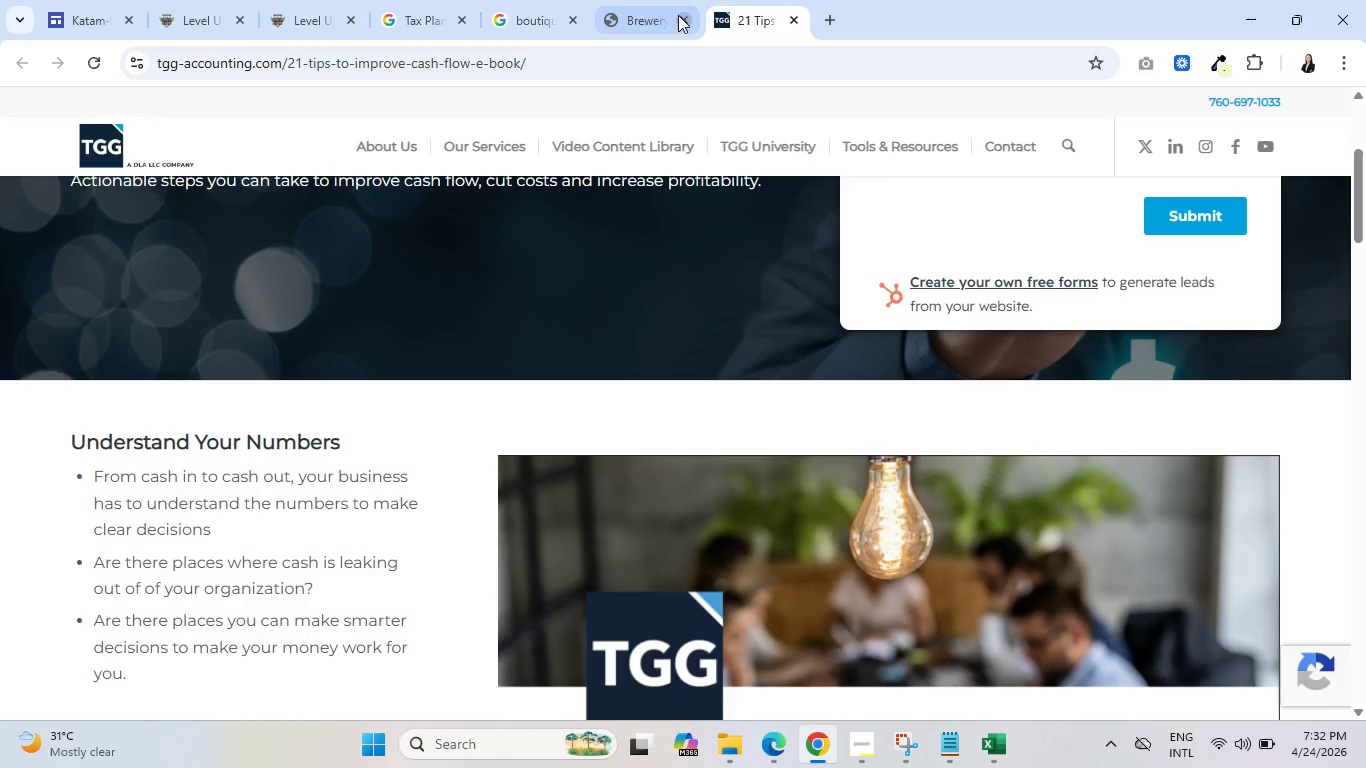 
left_click([630, 0])
 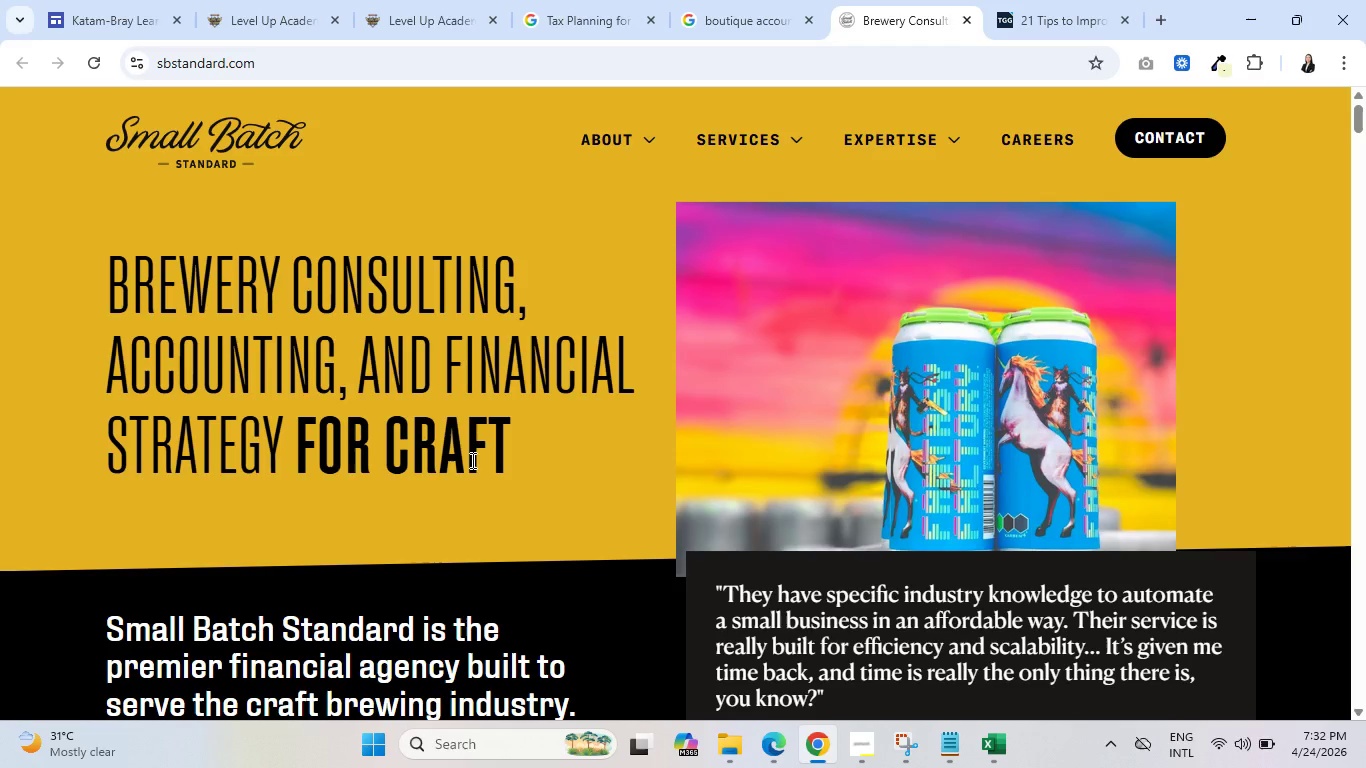 
scroll: coordinate [471, 460], scroll_direction: down, amount: 2.0
 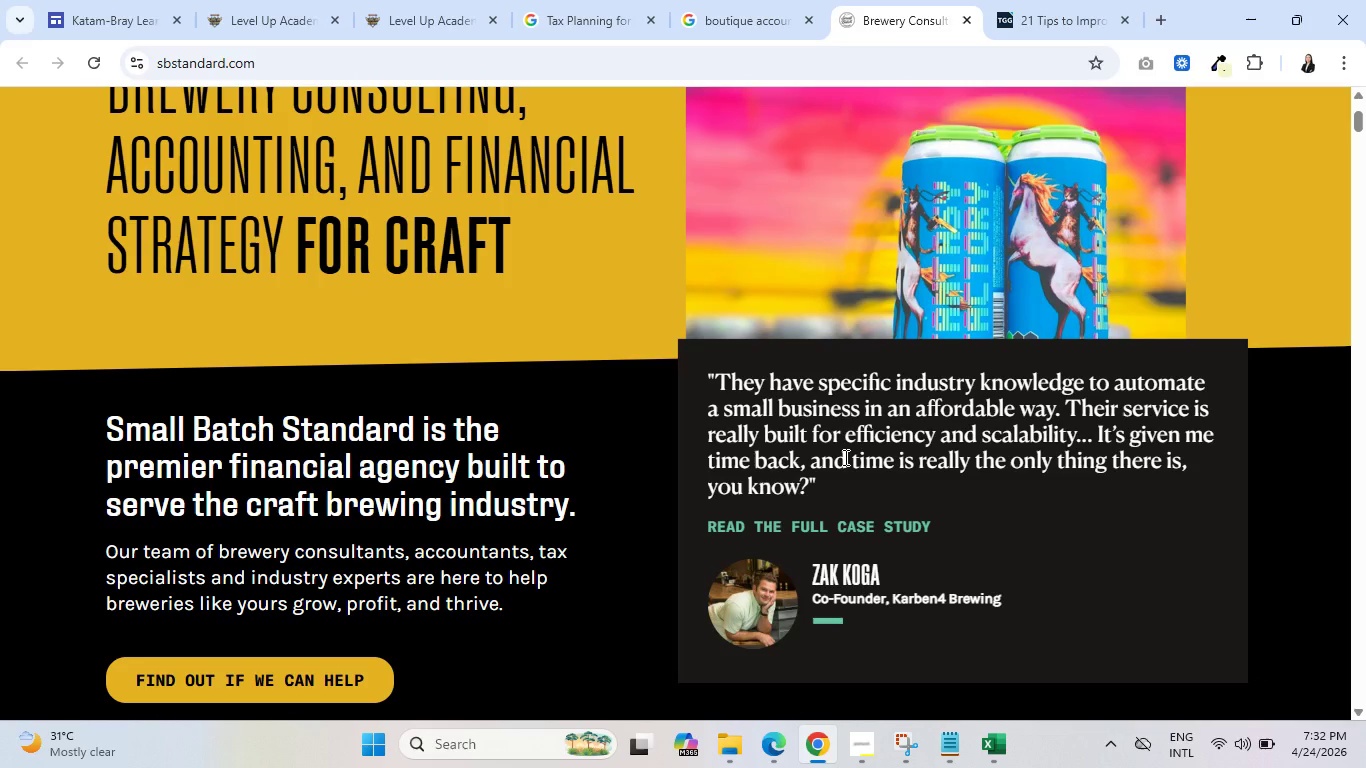 
wait(16.19)
 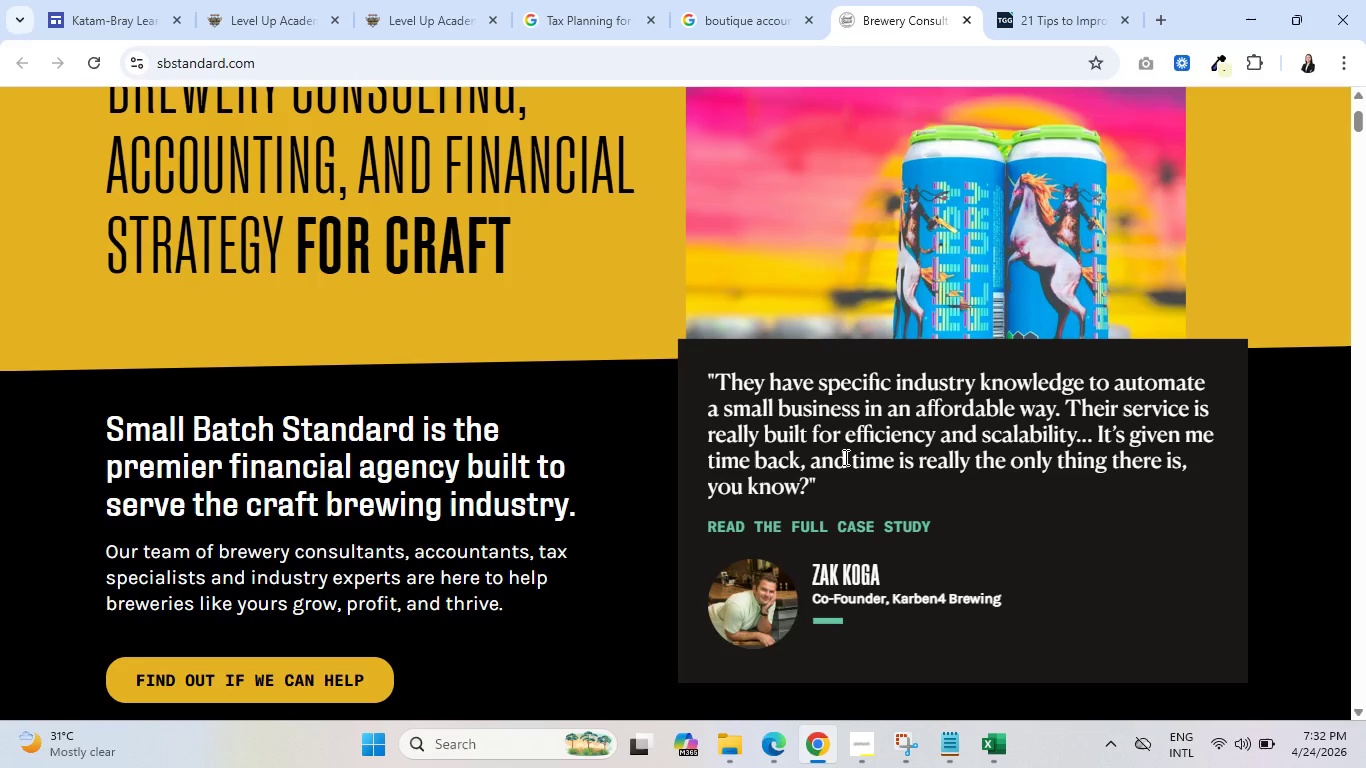 
scroll: coordinate [429, 451], scroll_direction: down, amount: 10.0
 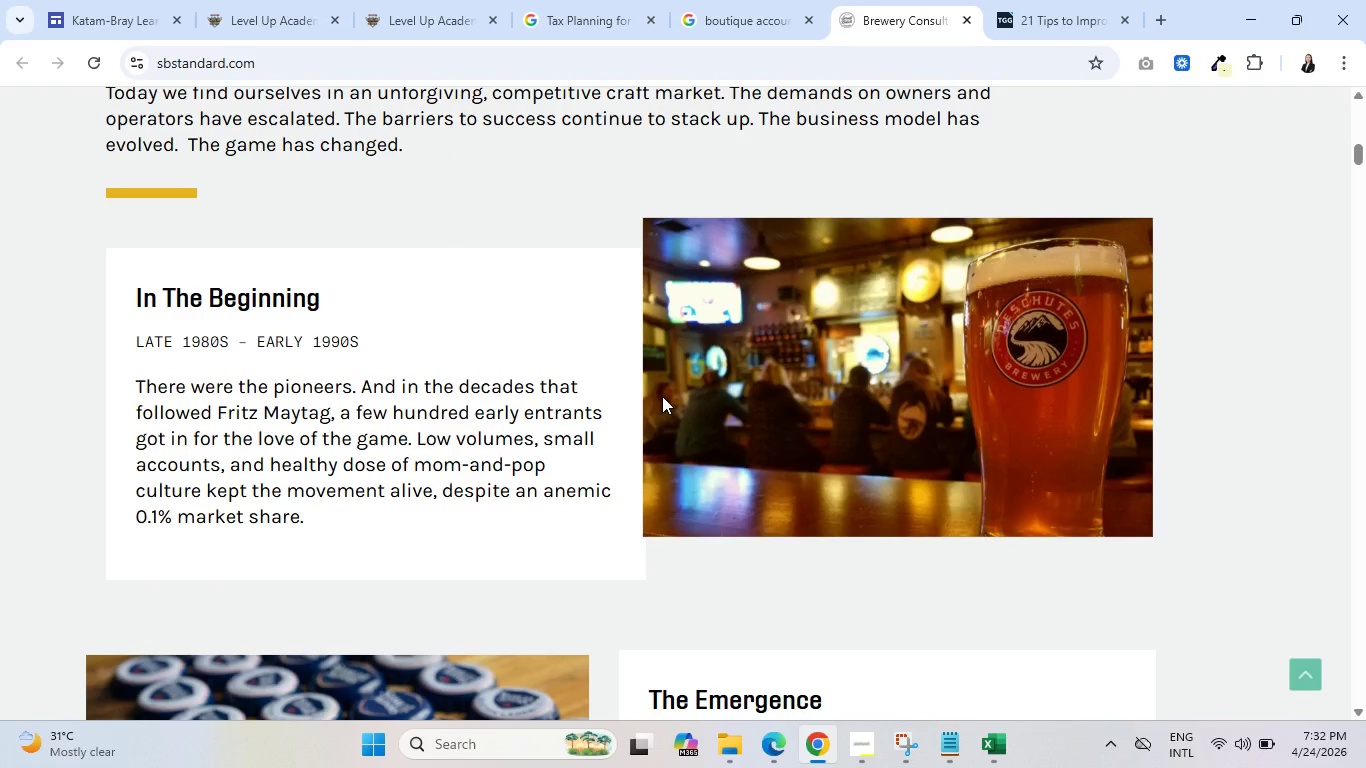 
wait(12.94)
 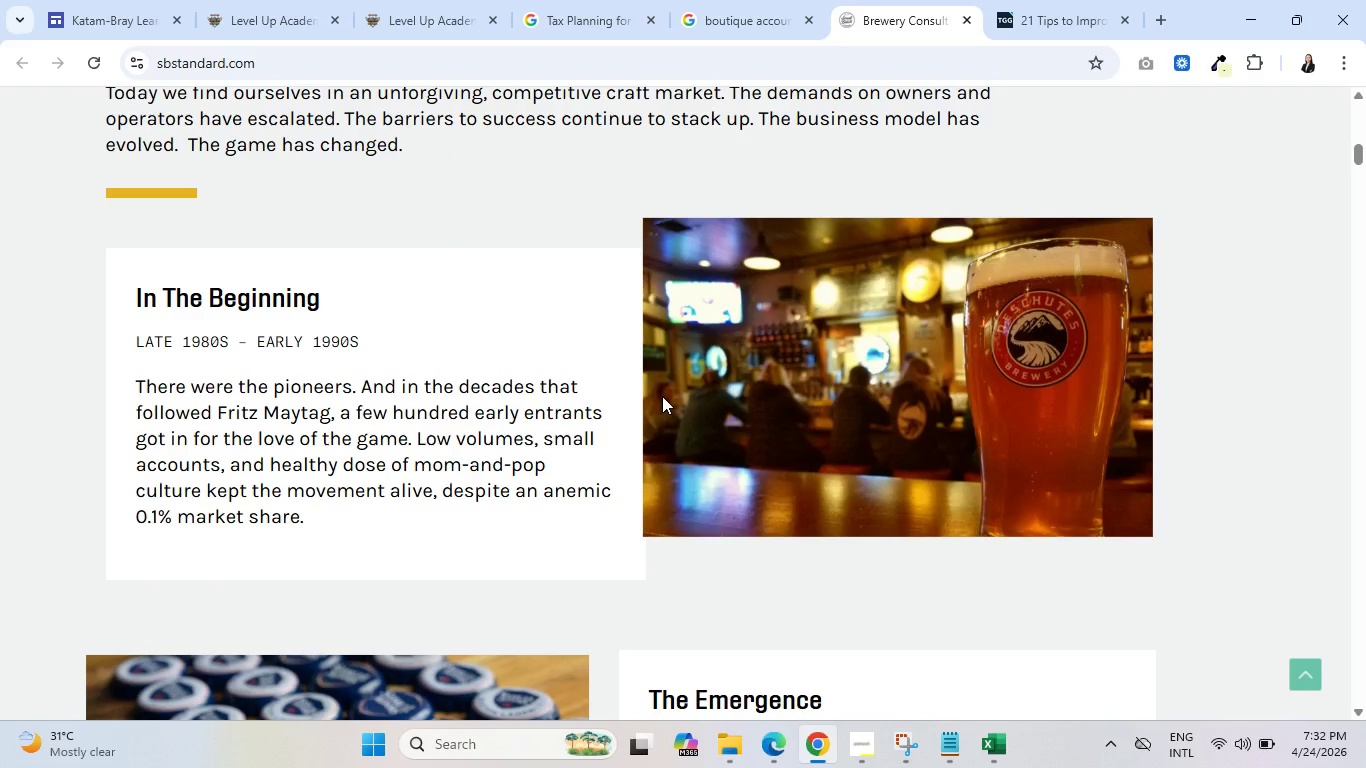 
scroll: coordinate [414, 492], scroll_direction: down, amount: 4.0
 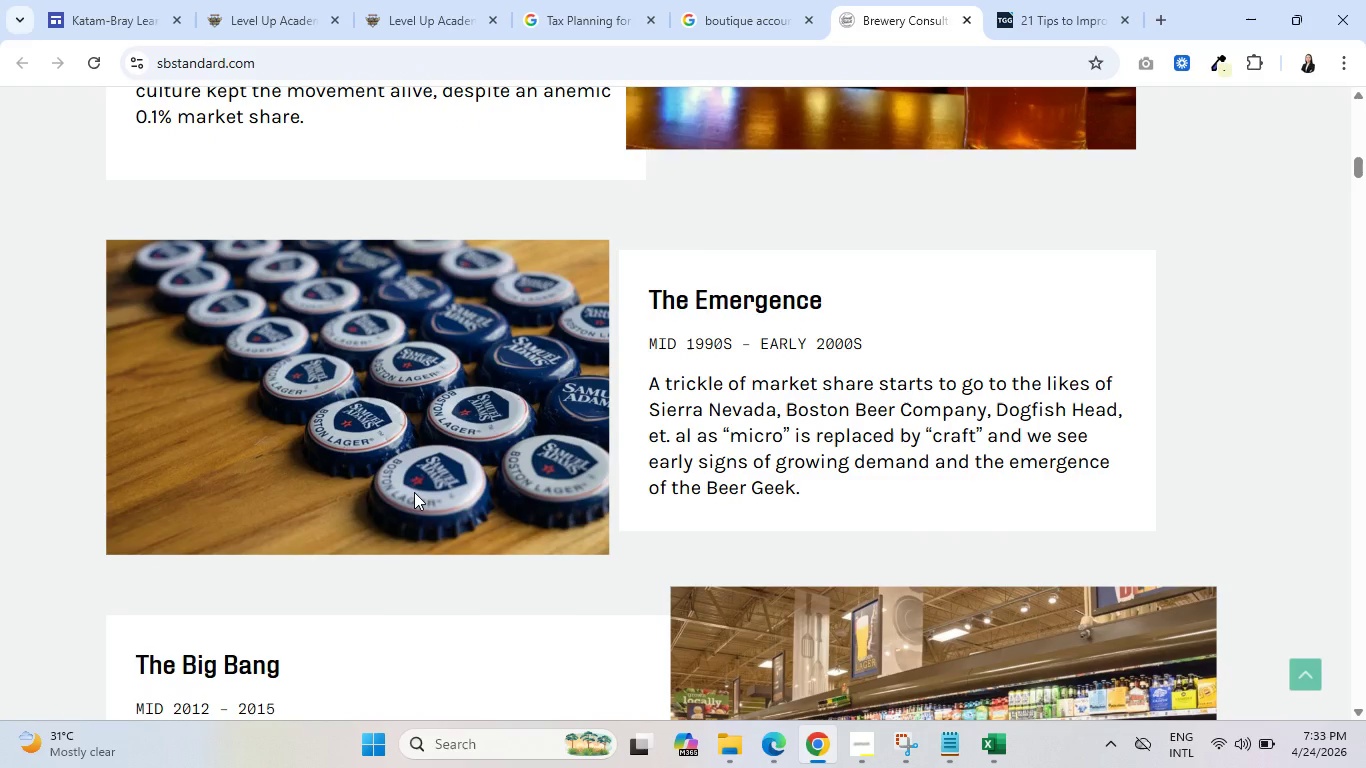 
wait(7.18)
 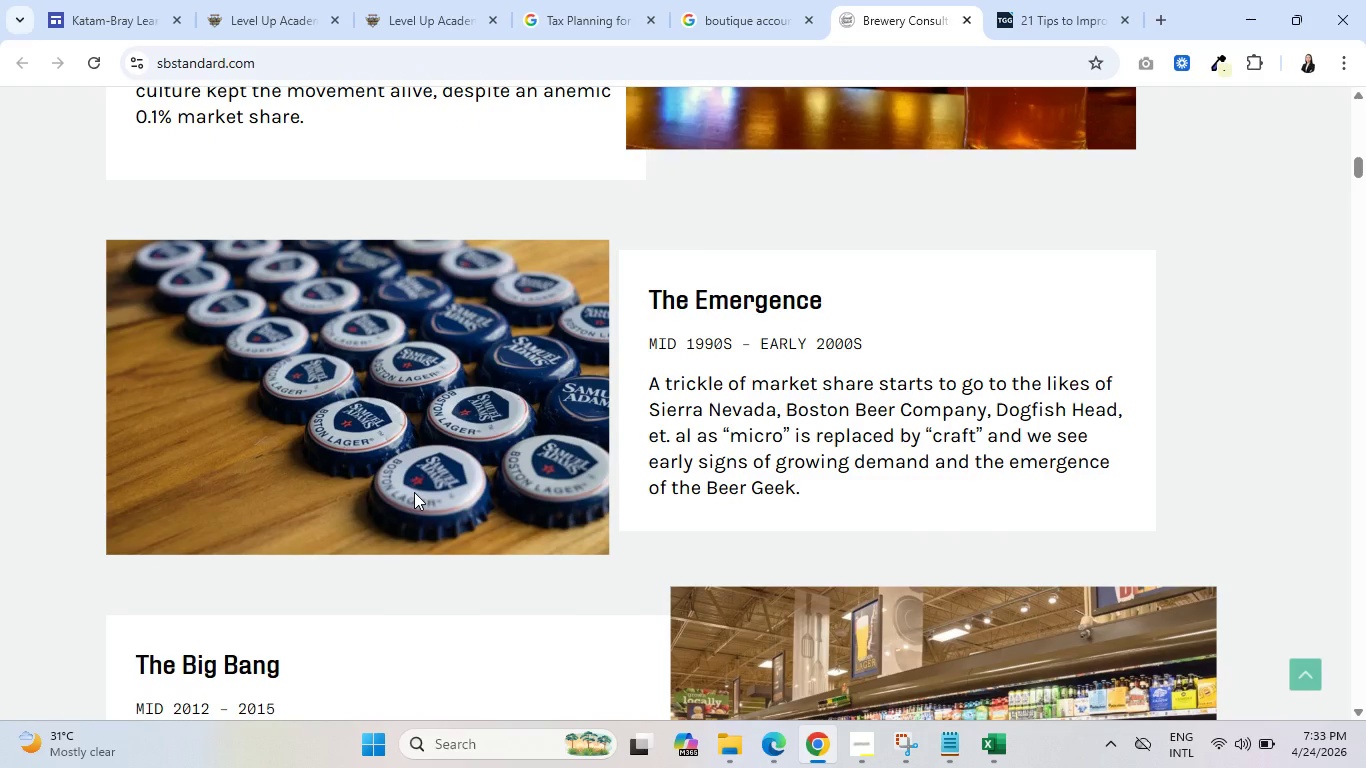 
scroll: coordinate [412, 497], scroll_direction: down, amount: 3.0
 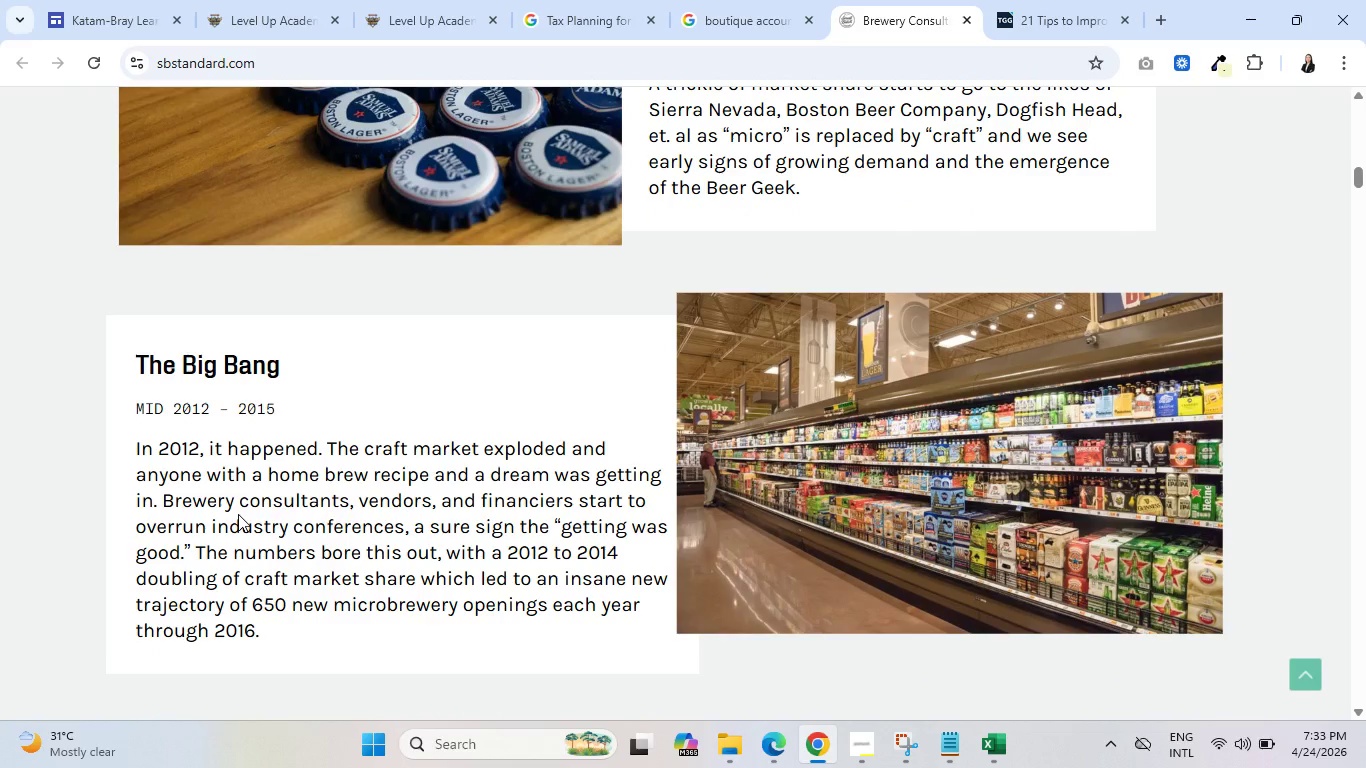 
wait(13.14)
 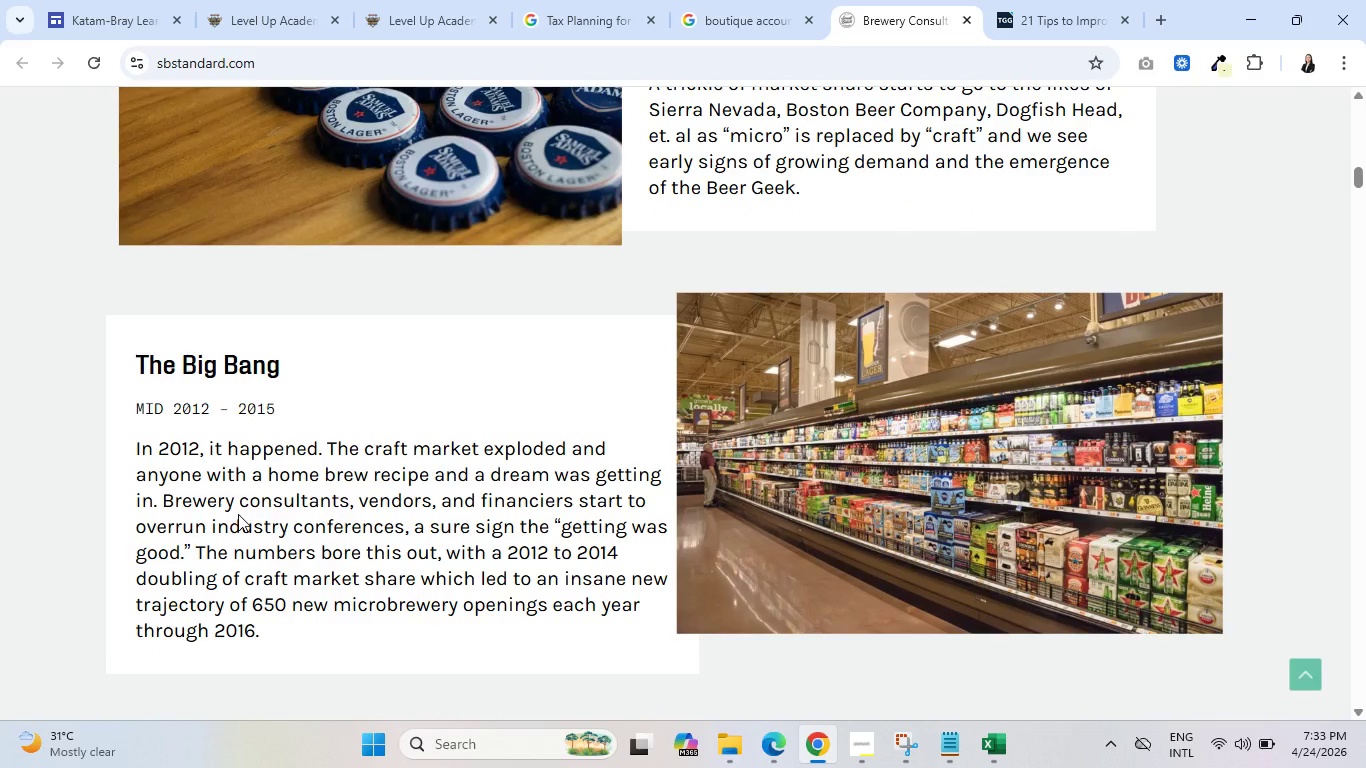 
scroll: coordinate [237, 544], scroll_direction: down, amount: 1.0
 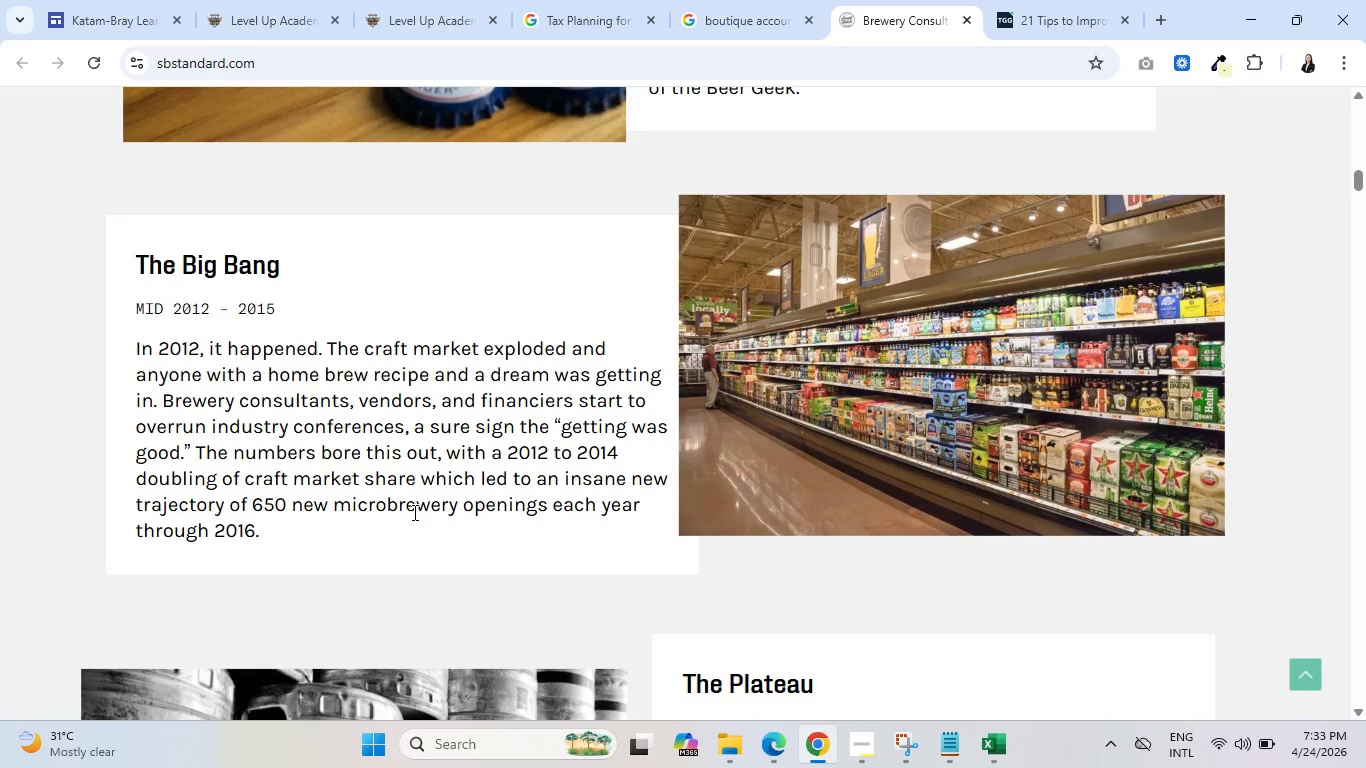 
wait(8.83)
 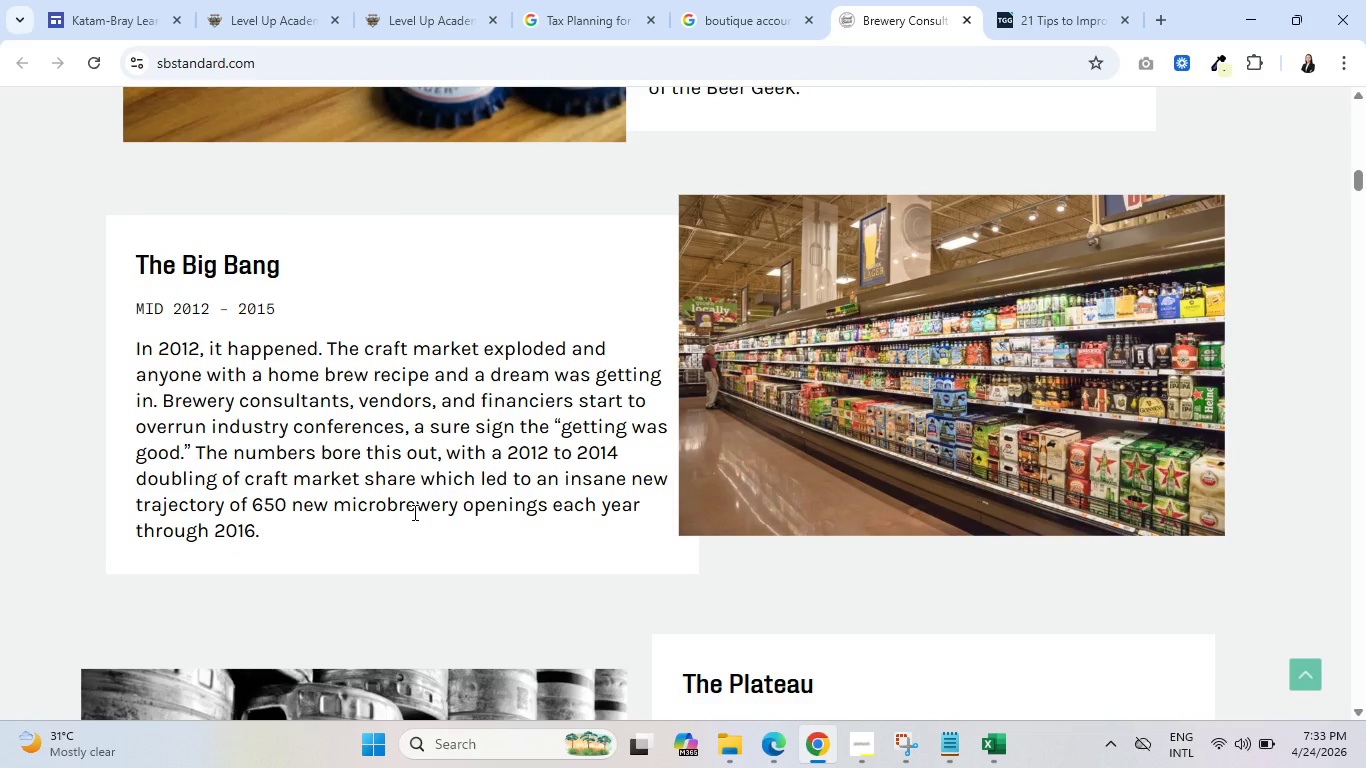 
scroll: coordinate [385, 532], scroll_direction: down, amount: 3.0
 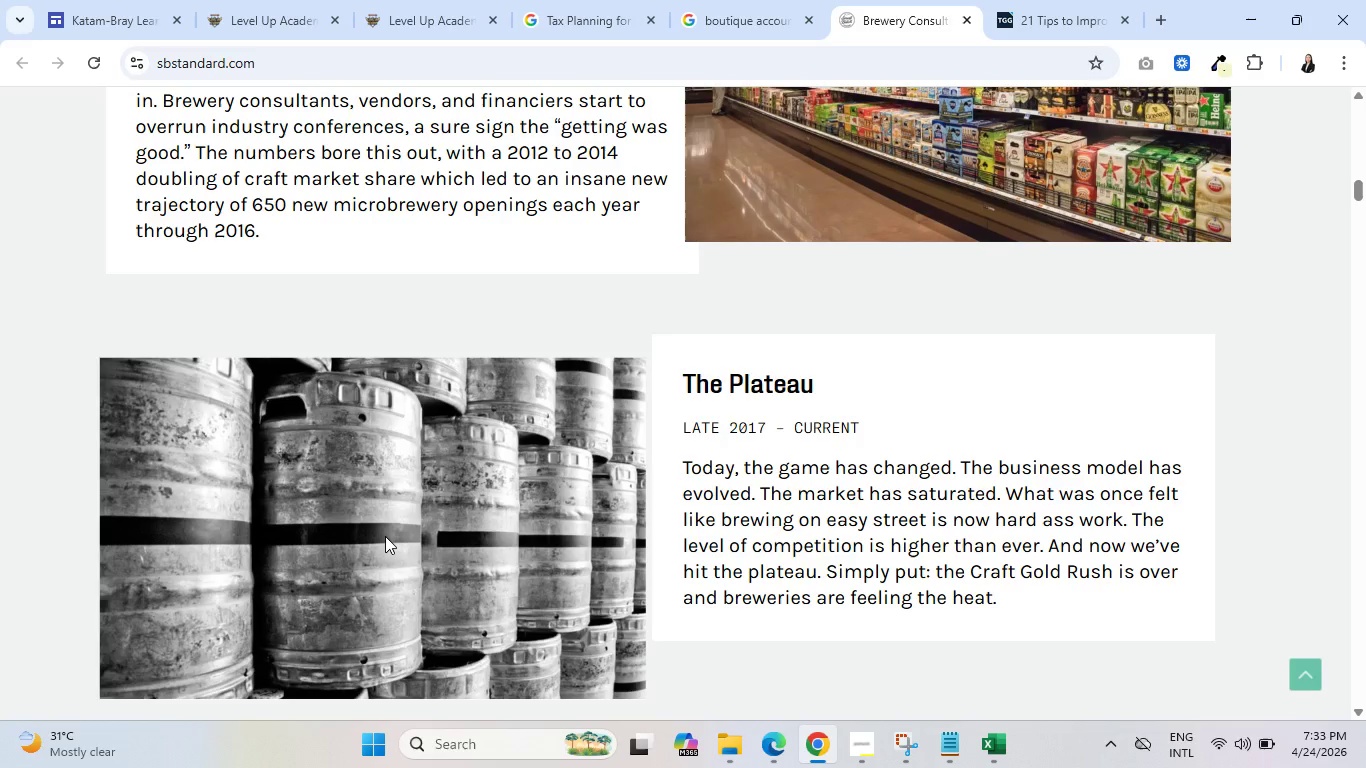 
wait(17.83)
 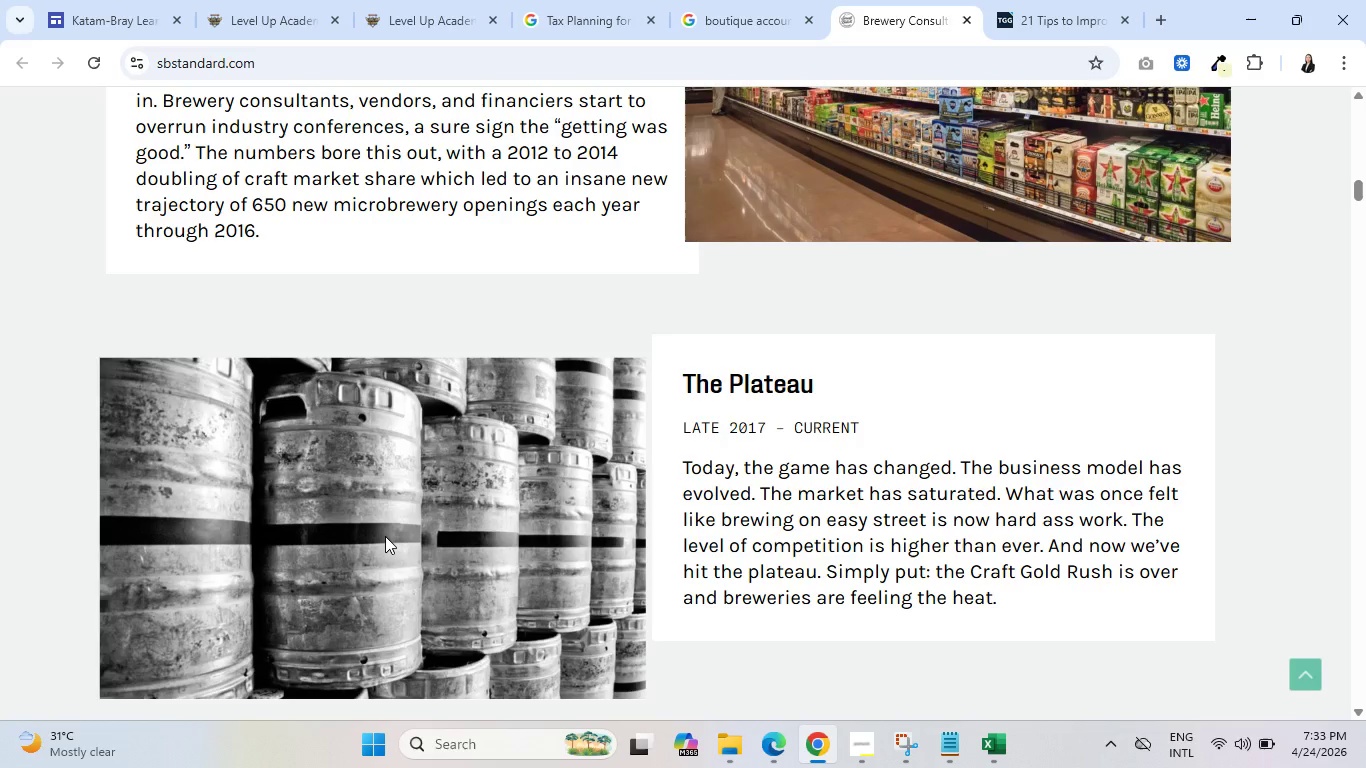 
scroll: coordinate [798, 632], scroll_direction: down, amount: 4.0
 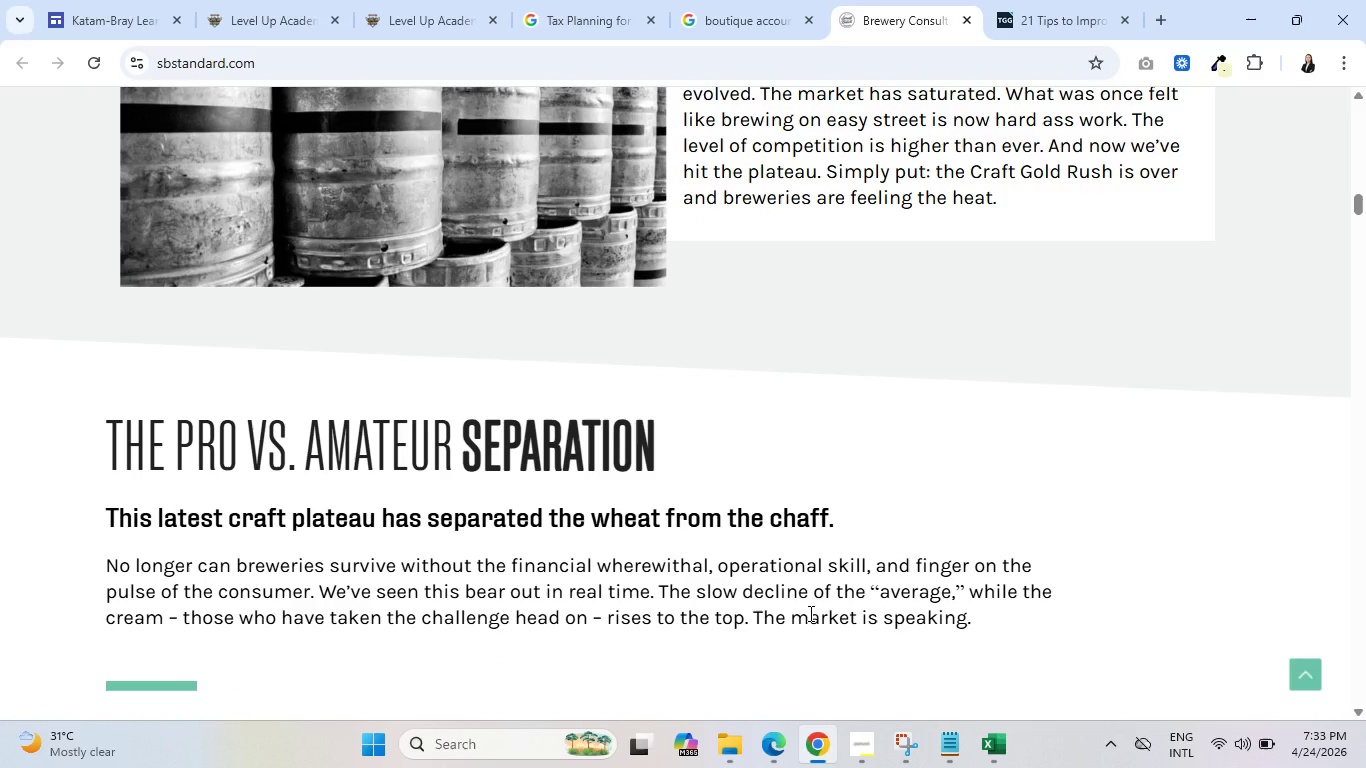 
wait(5.02)
 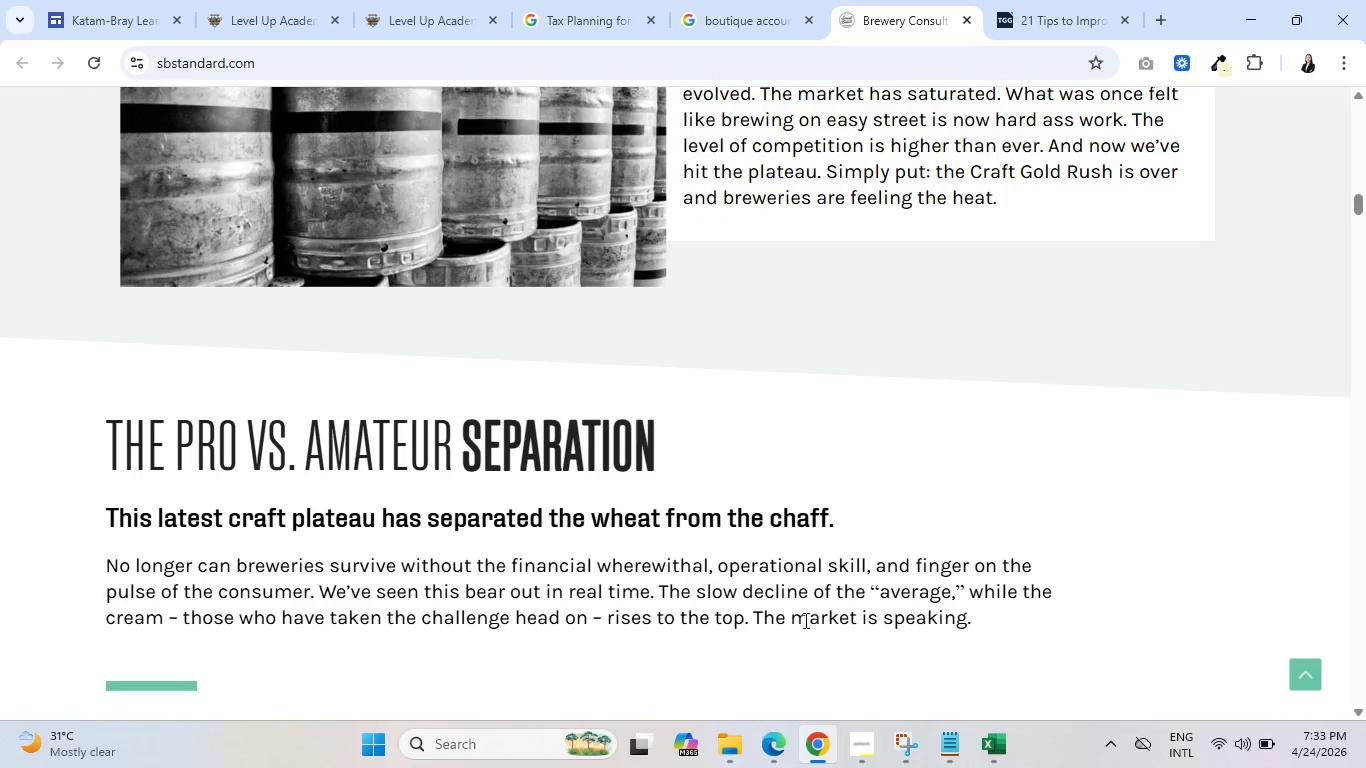 
scroll: coordinate [517, 484], scroll_direction: down, amount: 3.0
 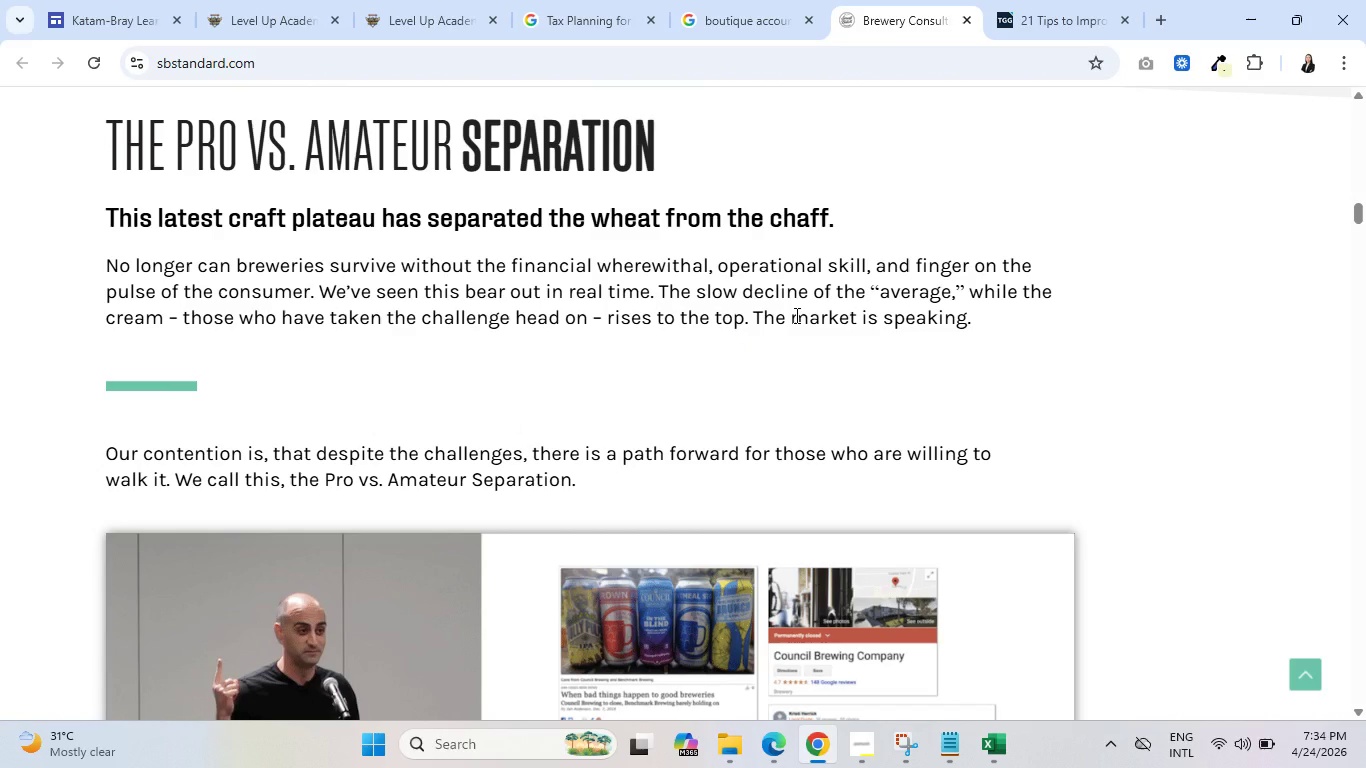 
wait(13.96)
 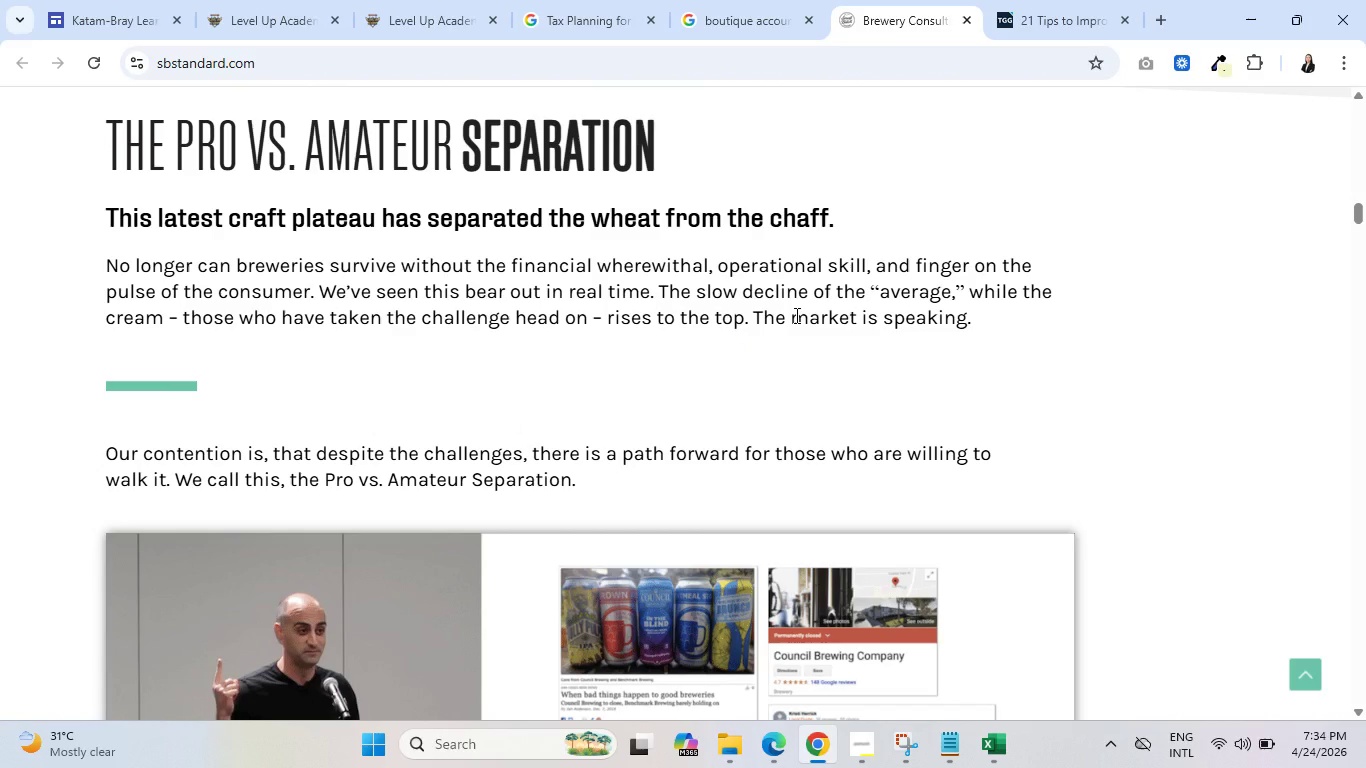 
scroll: coordinate [440, 444], scroll_direction: down, amount: 2.0
 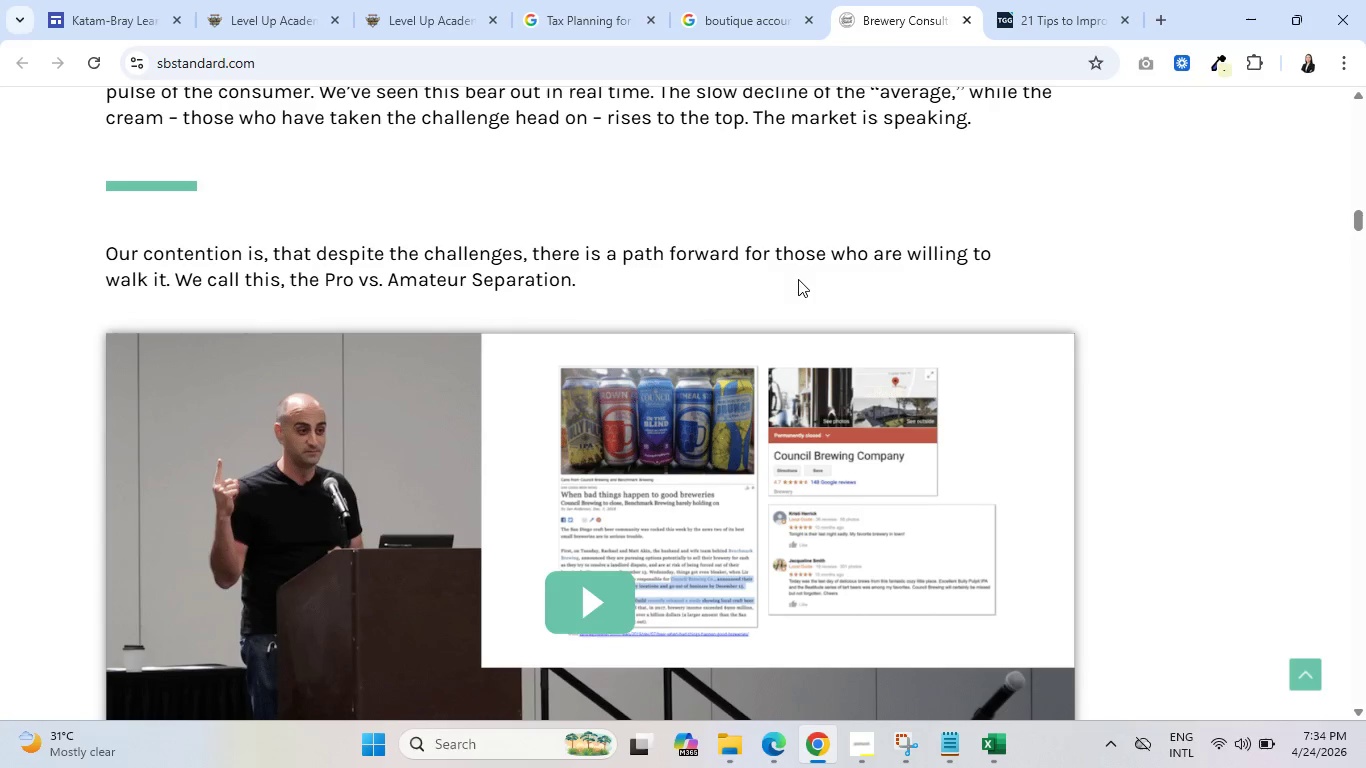 
wait(7.56)
 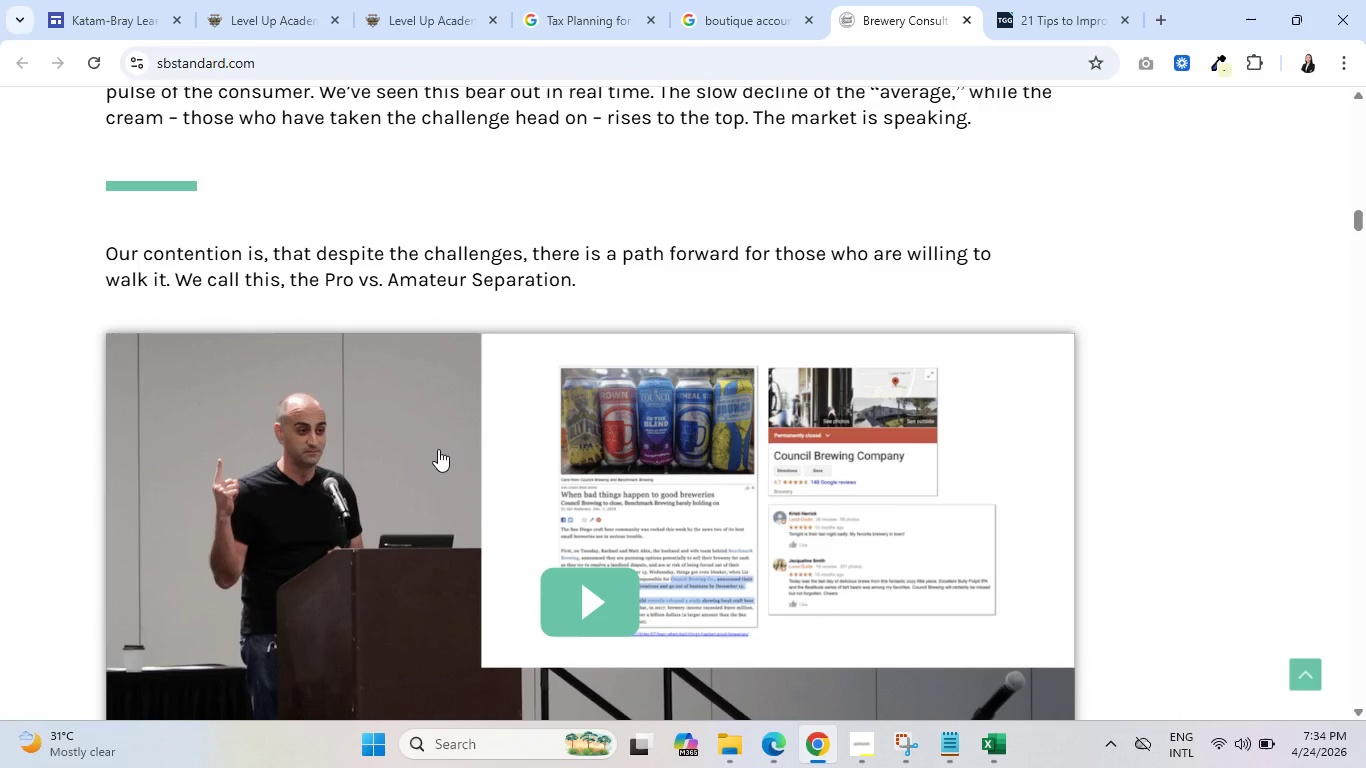 
scroll: coordinate [283, 345], scroll_direction: down, amount: 50.0
 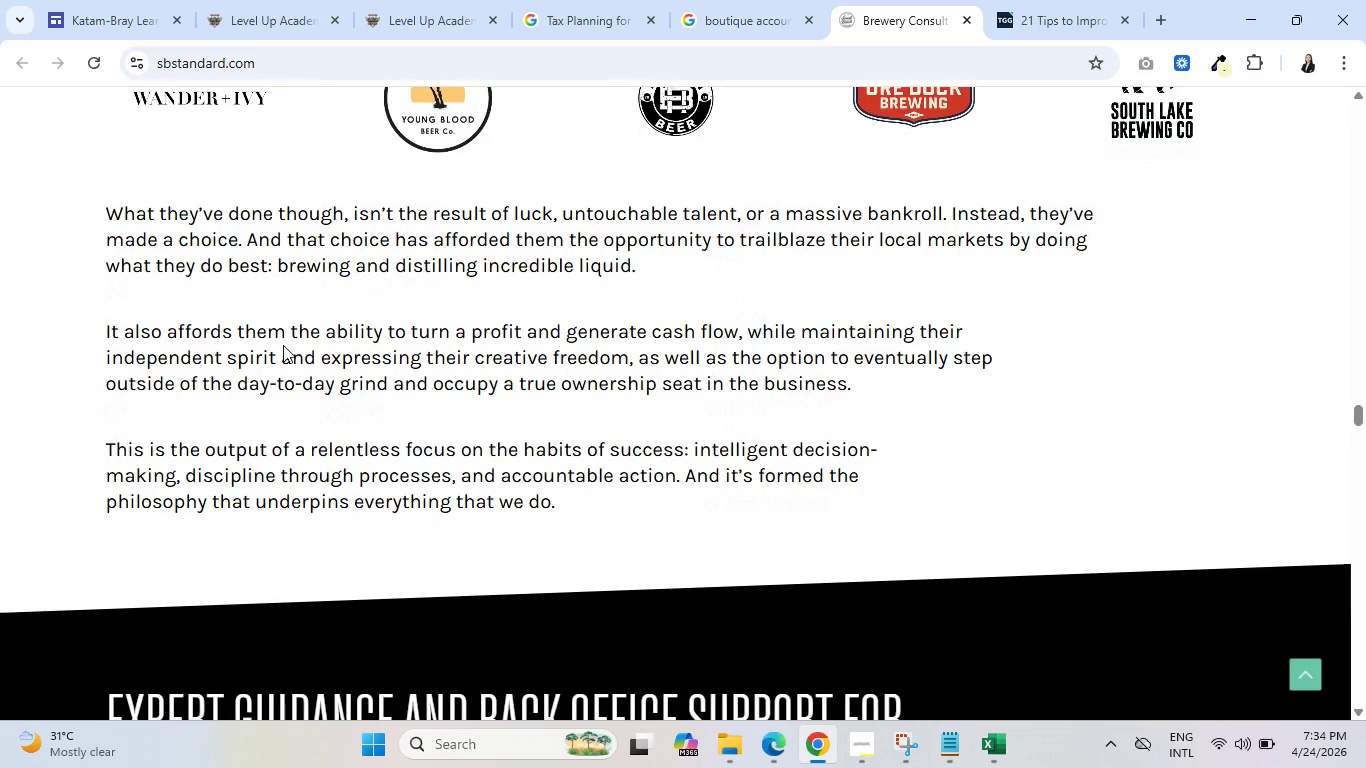 
scroll: coordinate [283, 345], scroll_direction: up, amount: 1.0
 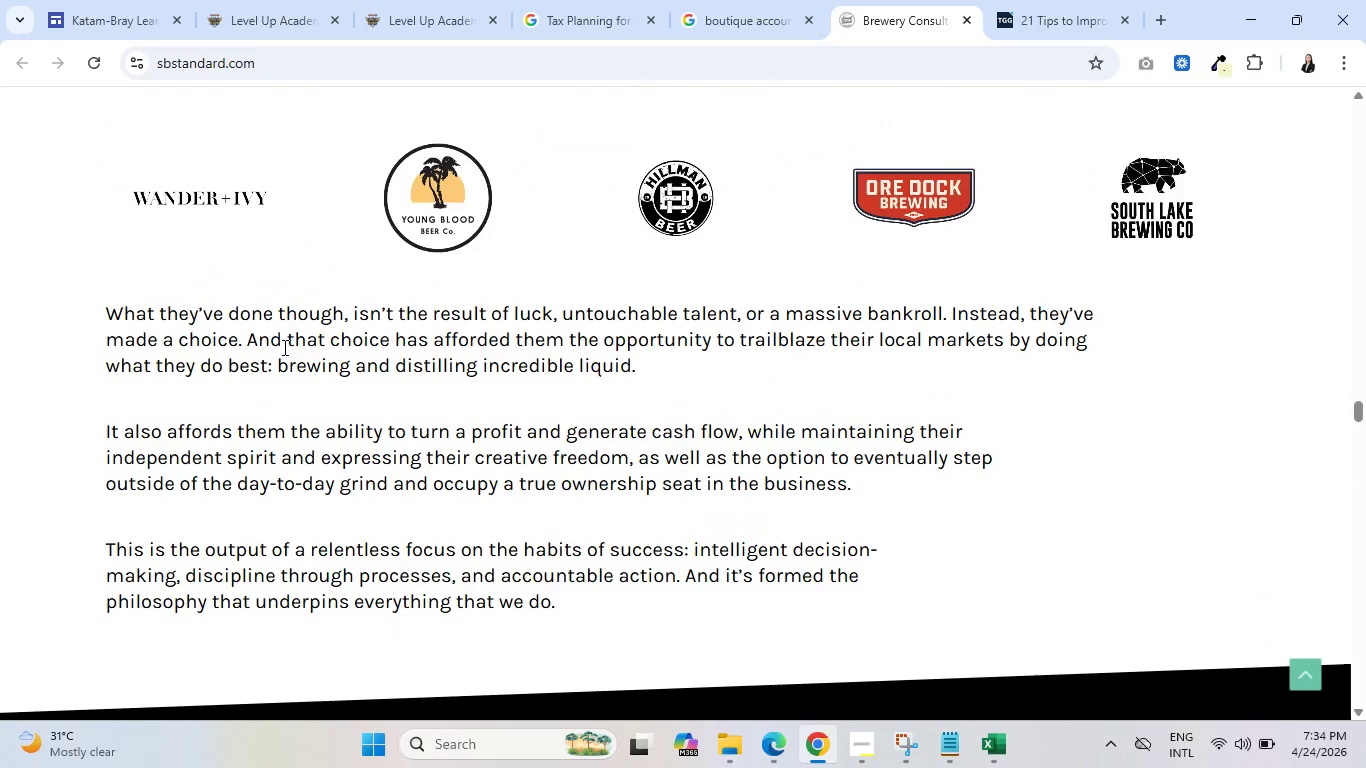 
wait(13.64)
 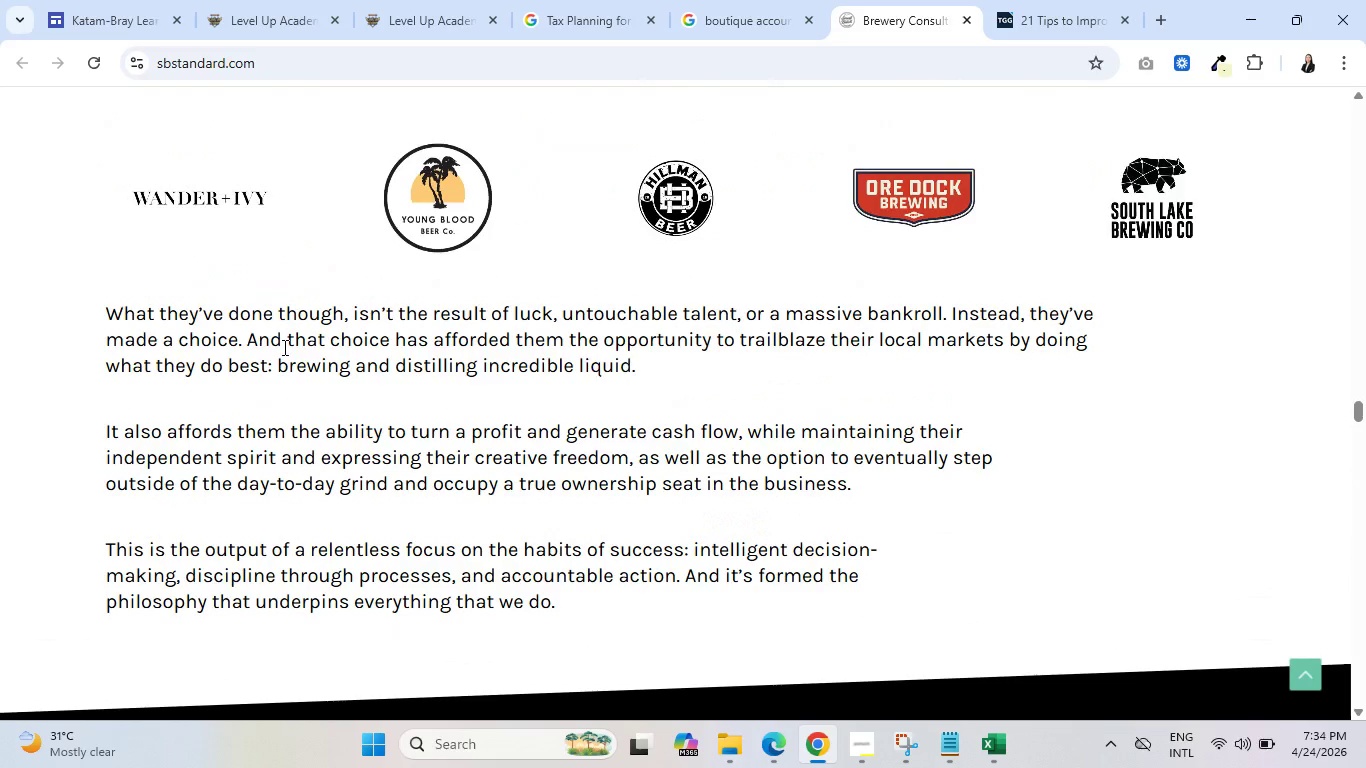 
scroll: coordinate [164, 392], scroll_direction: down, amount: 2.0
 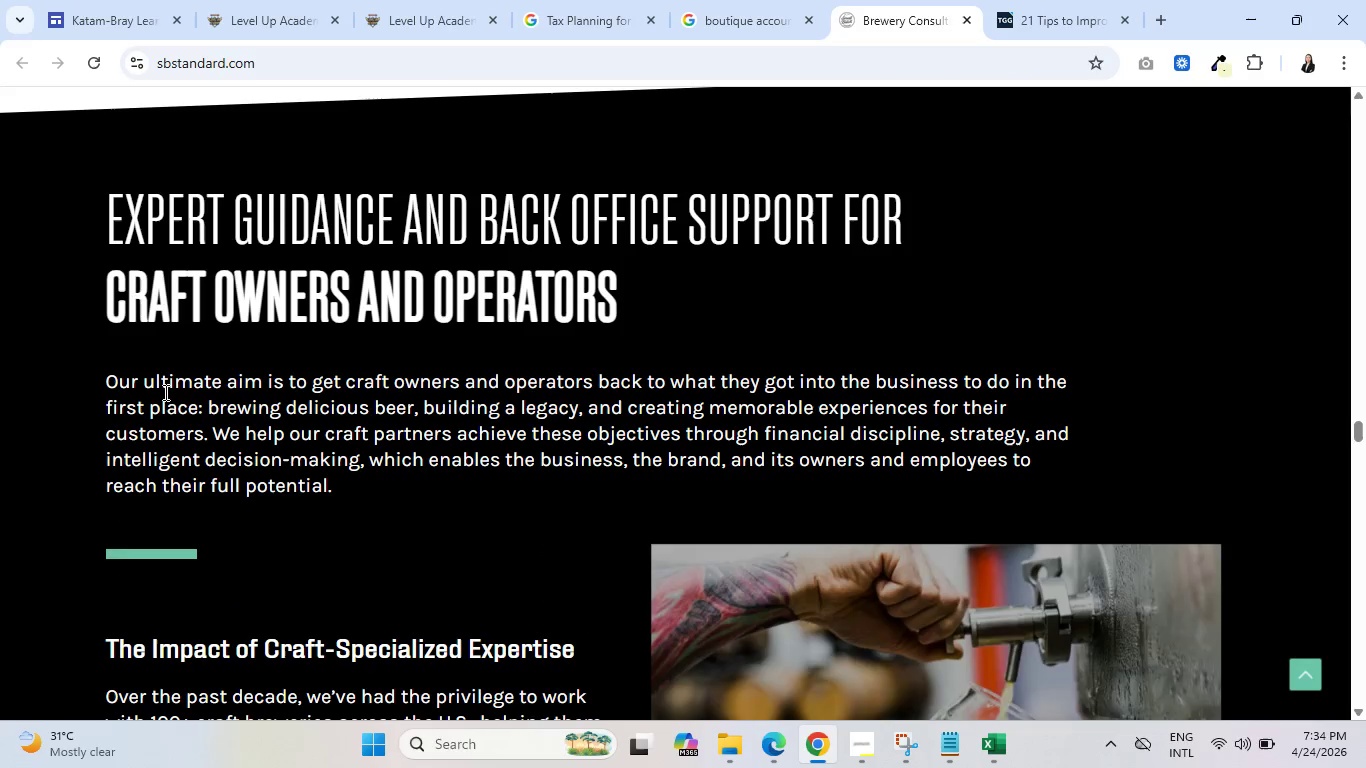 
wait(6.8)
 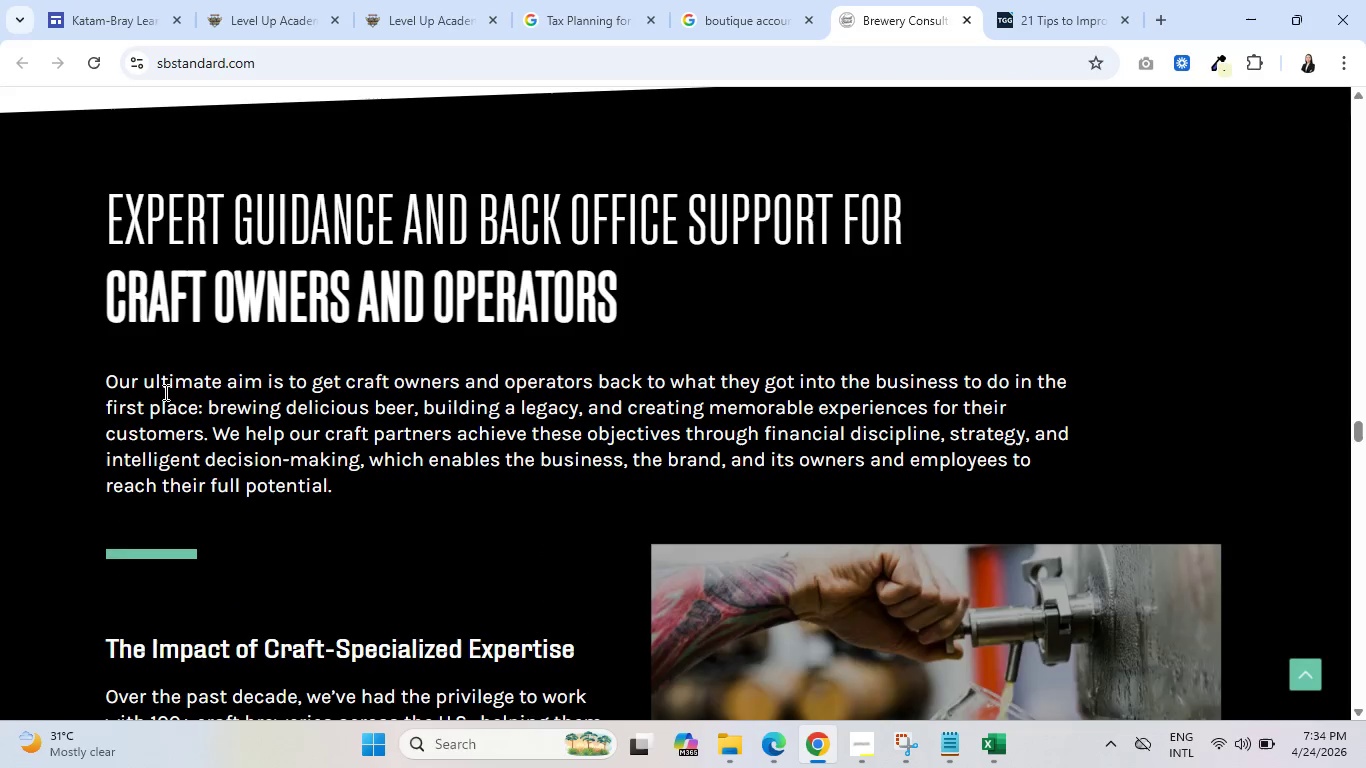 
scroll: coordinate [164, 392], scroll_direction: down, amount: 4.0
 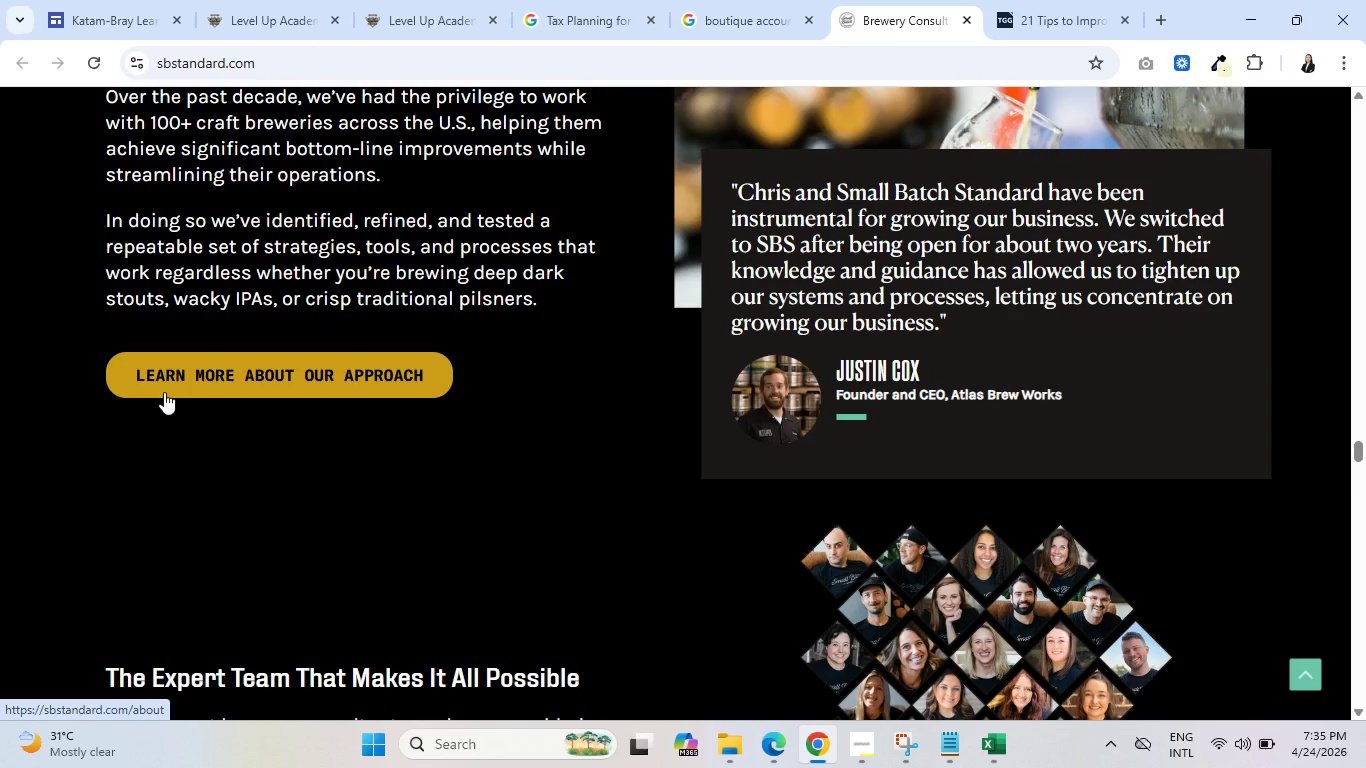 
wait(26.83)
 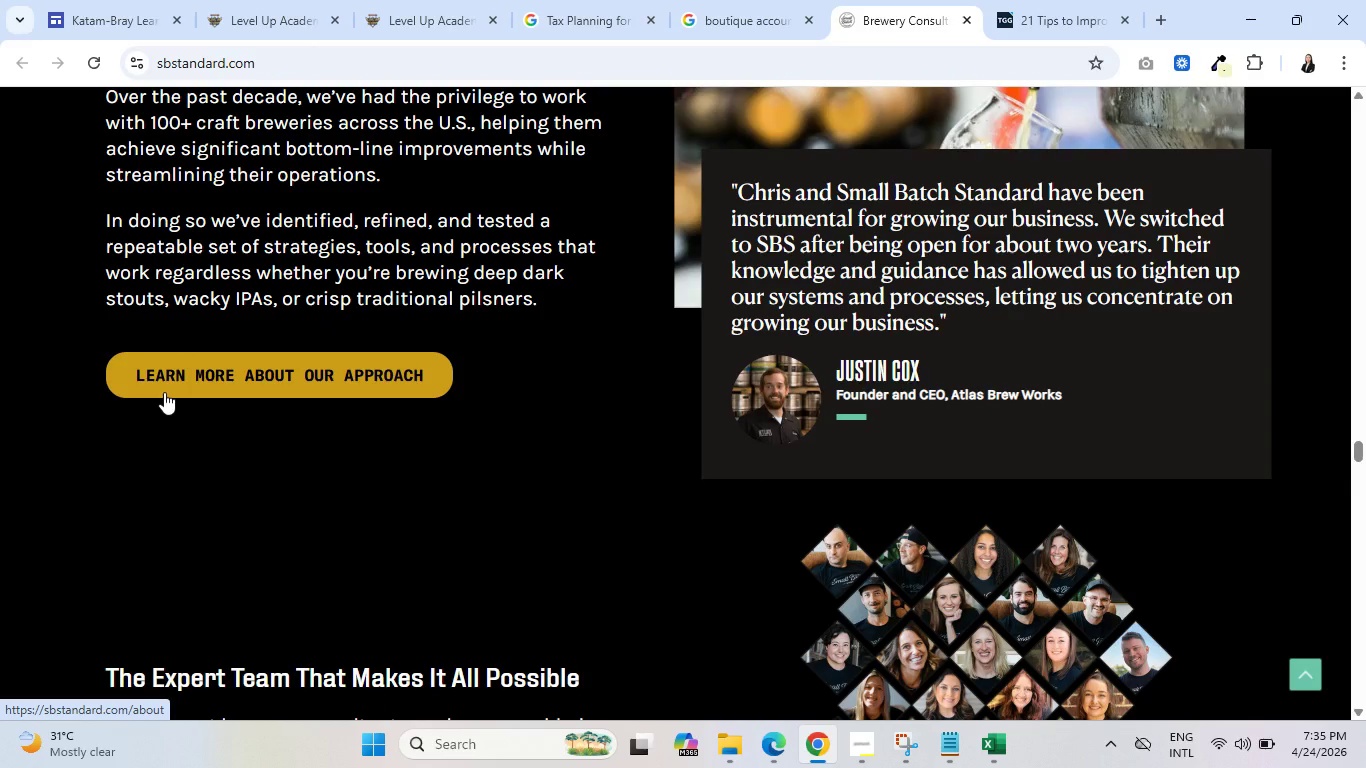 
scroll: coordinate [250, 442], scroll_direction: down, amount: 4.0
 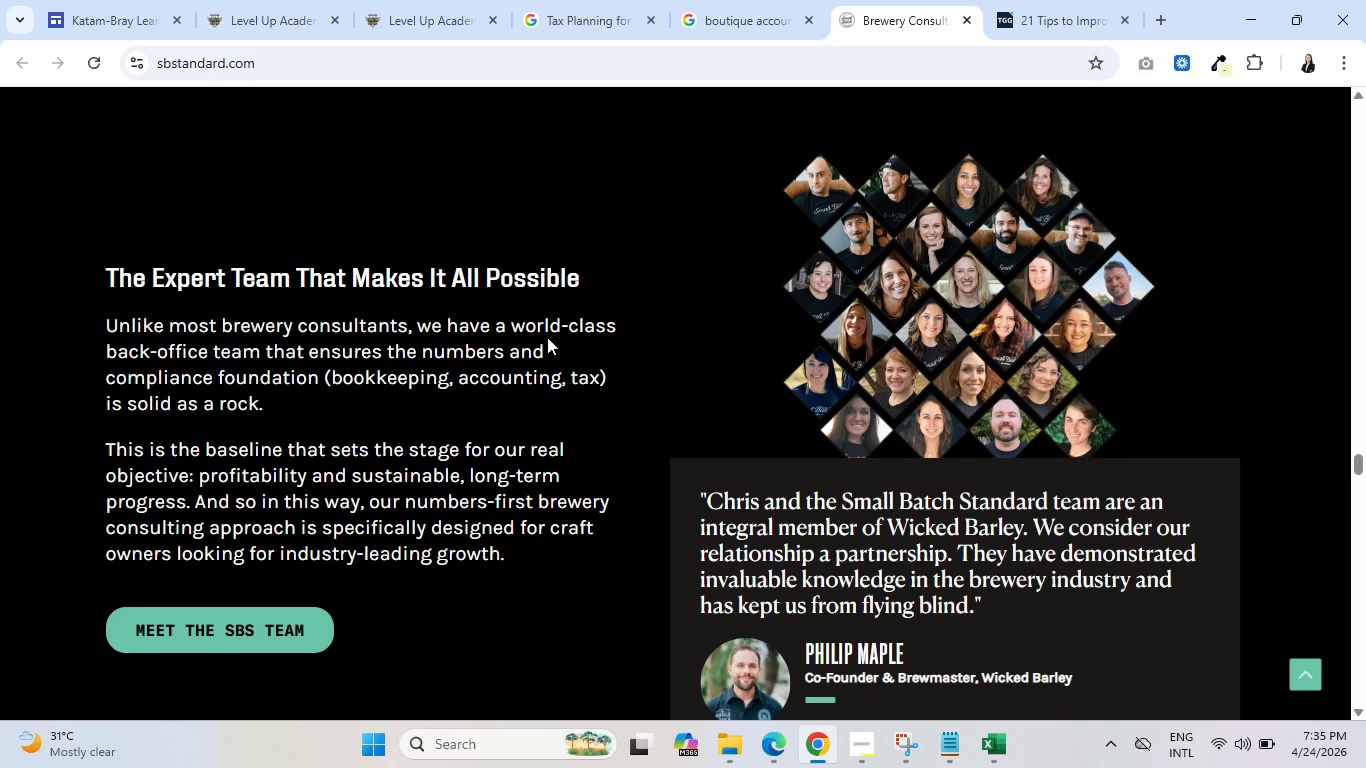 
wait(19.14)
 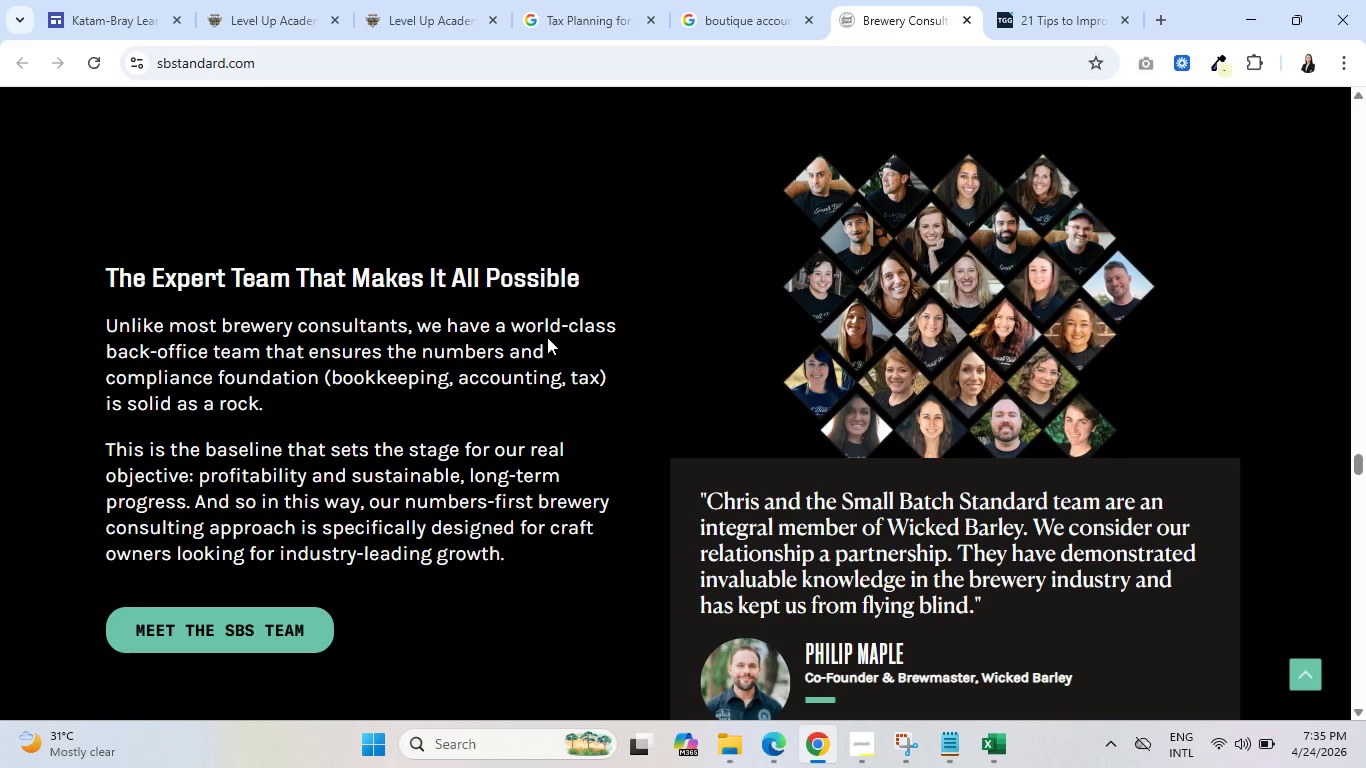 
scroll: coordinate [435, 403], scroll_direction: down, amount: 12.0
 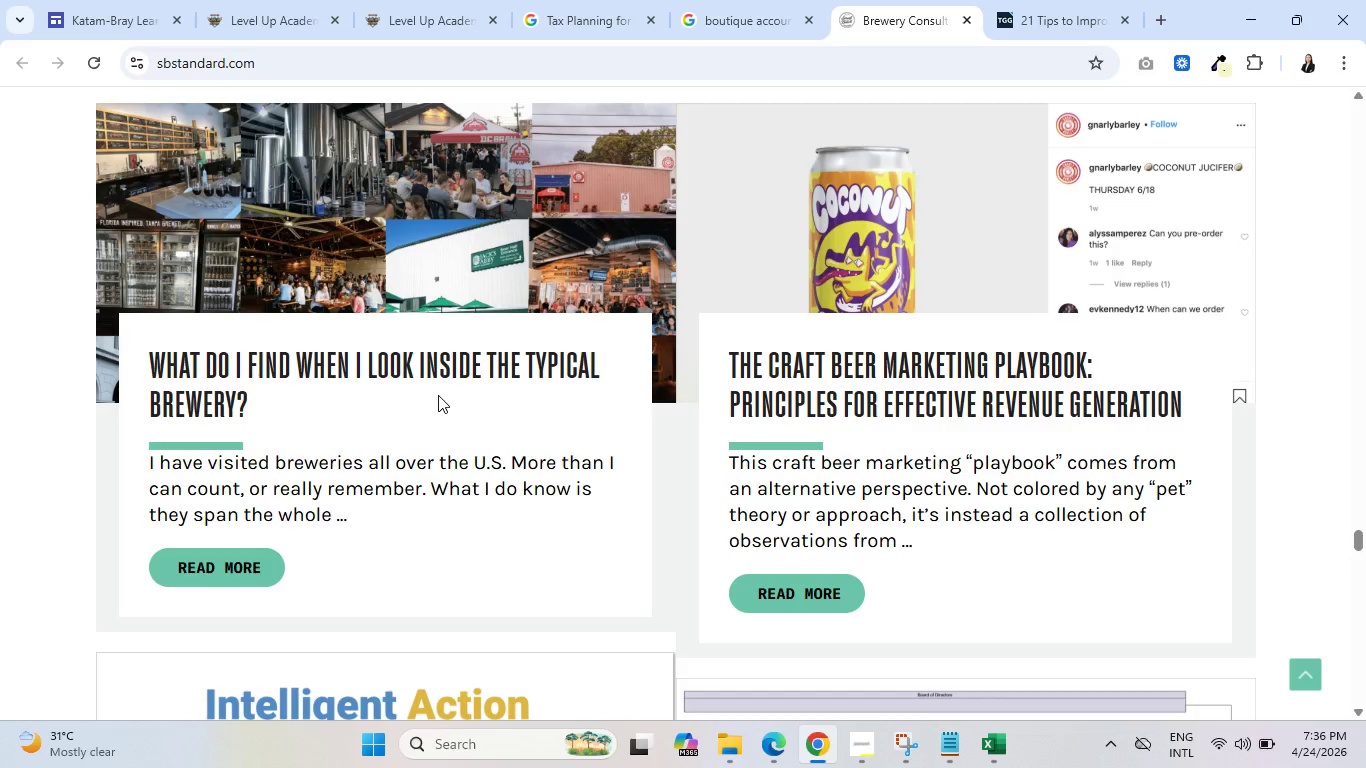 
wait(22.21)
 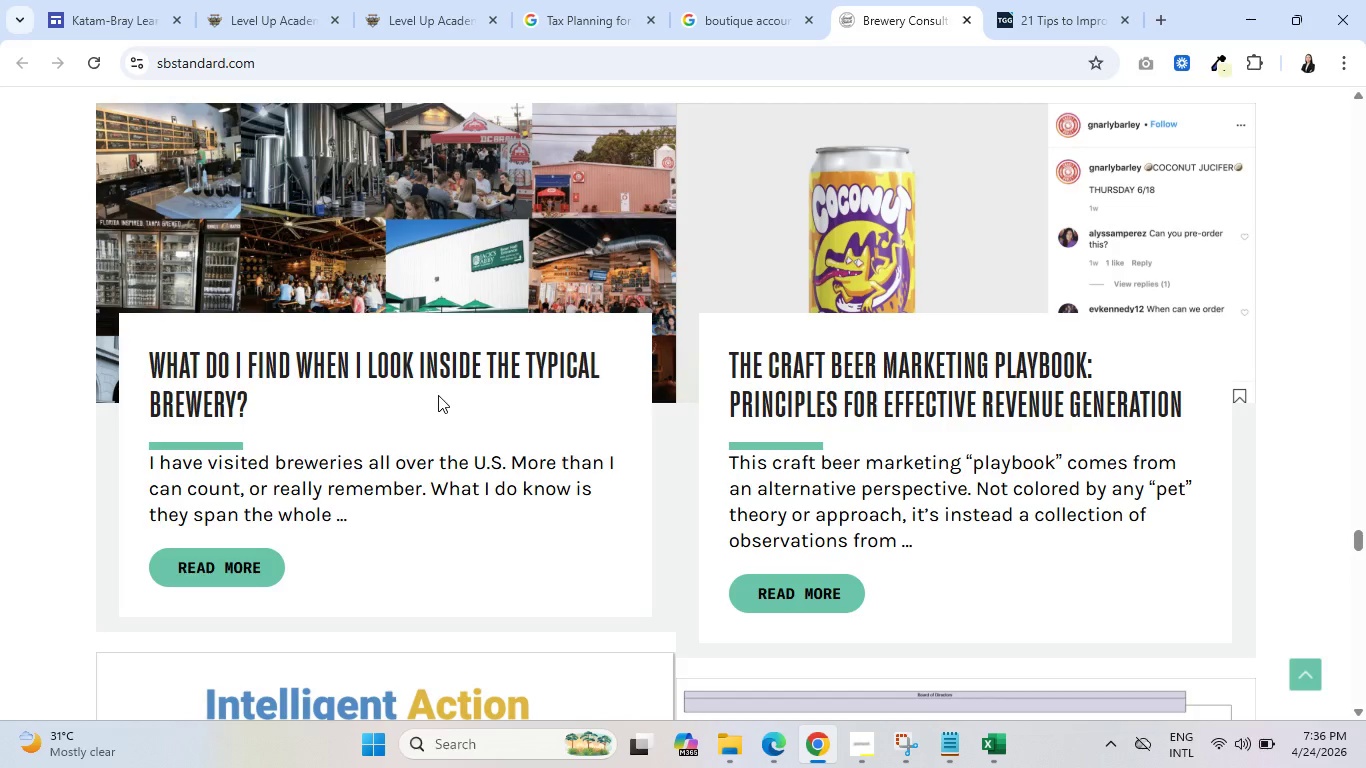 
scroll: coordinate [440, 394], scroll_direction: down, amount: 1.0
 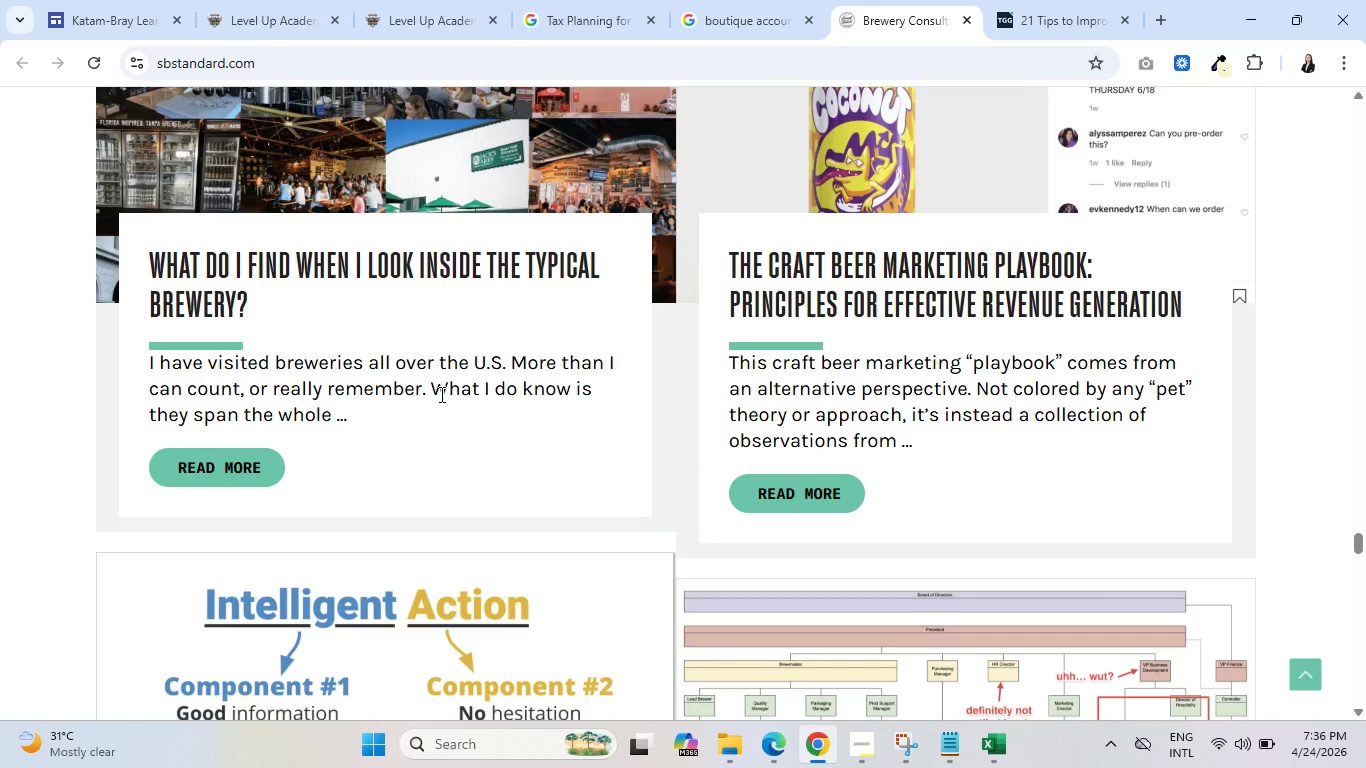 
wait(6.81)
 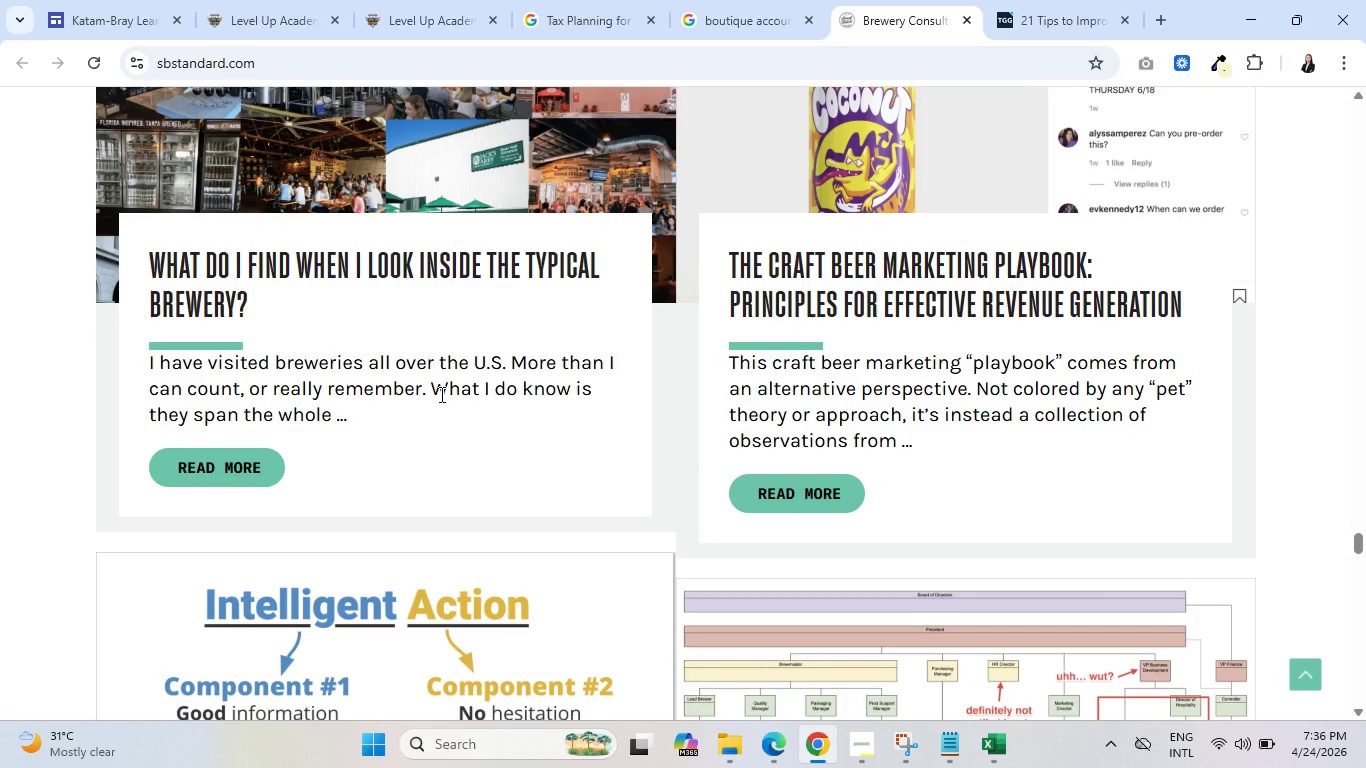 
scroll: coordinate [426, 486], scroll_direction: down, amount: 9.0
 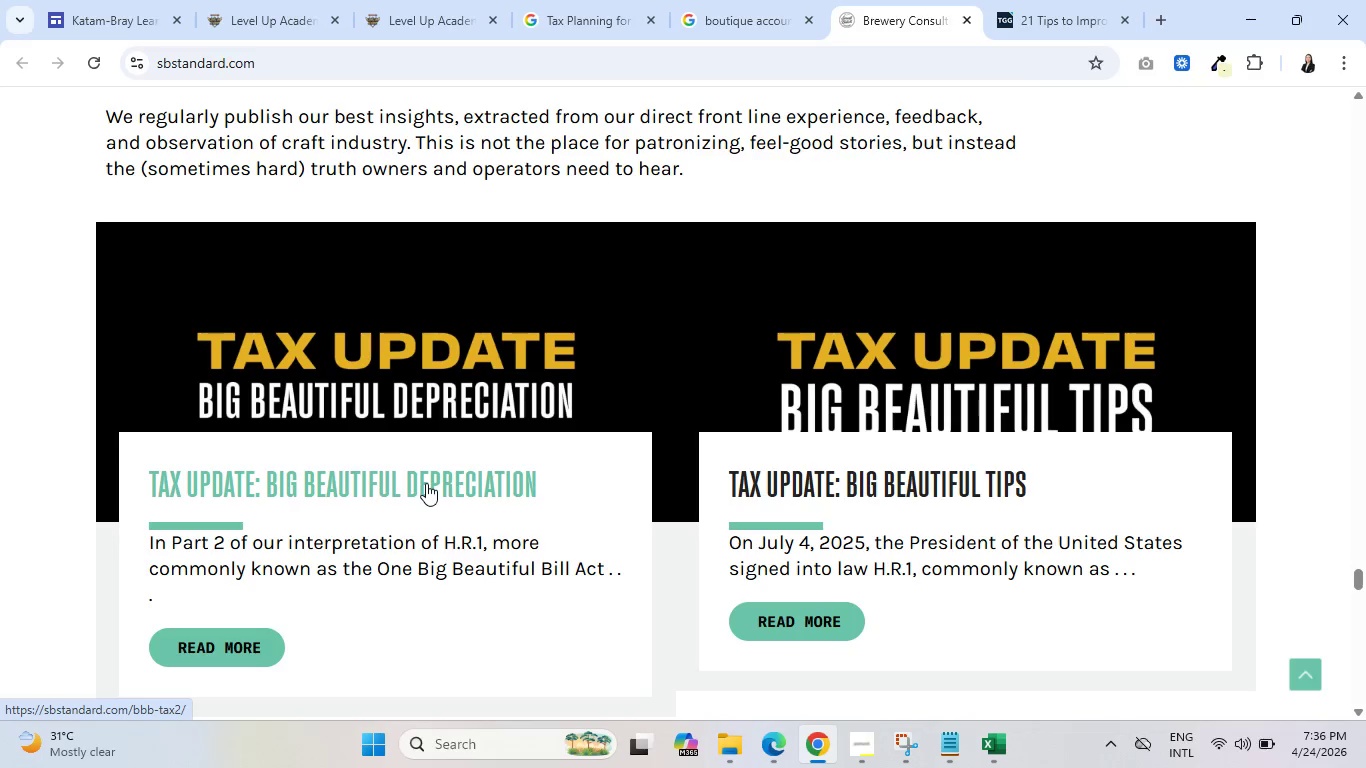 
scroll: coordinate [426, 483], scroll_direction: down, amount: 2.0
 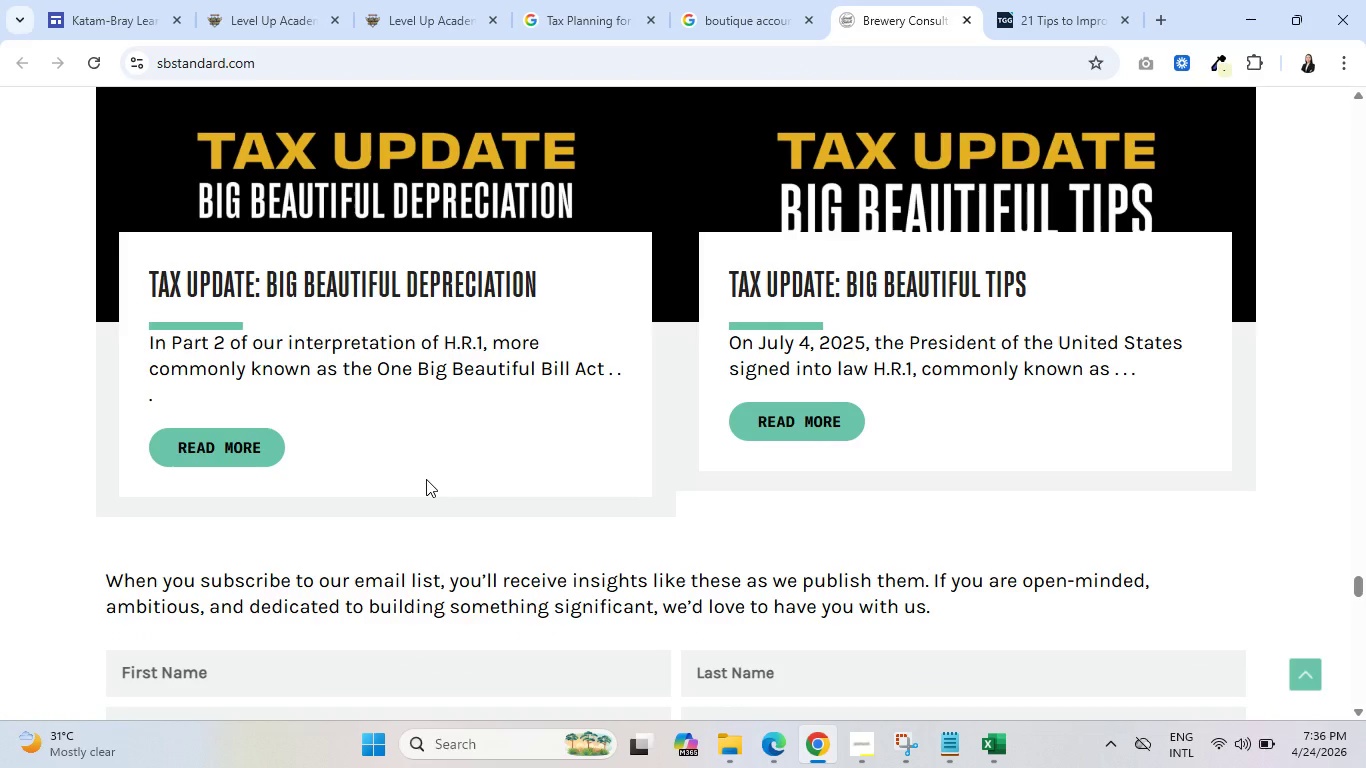 
wait(16.16)
 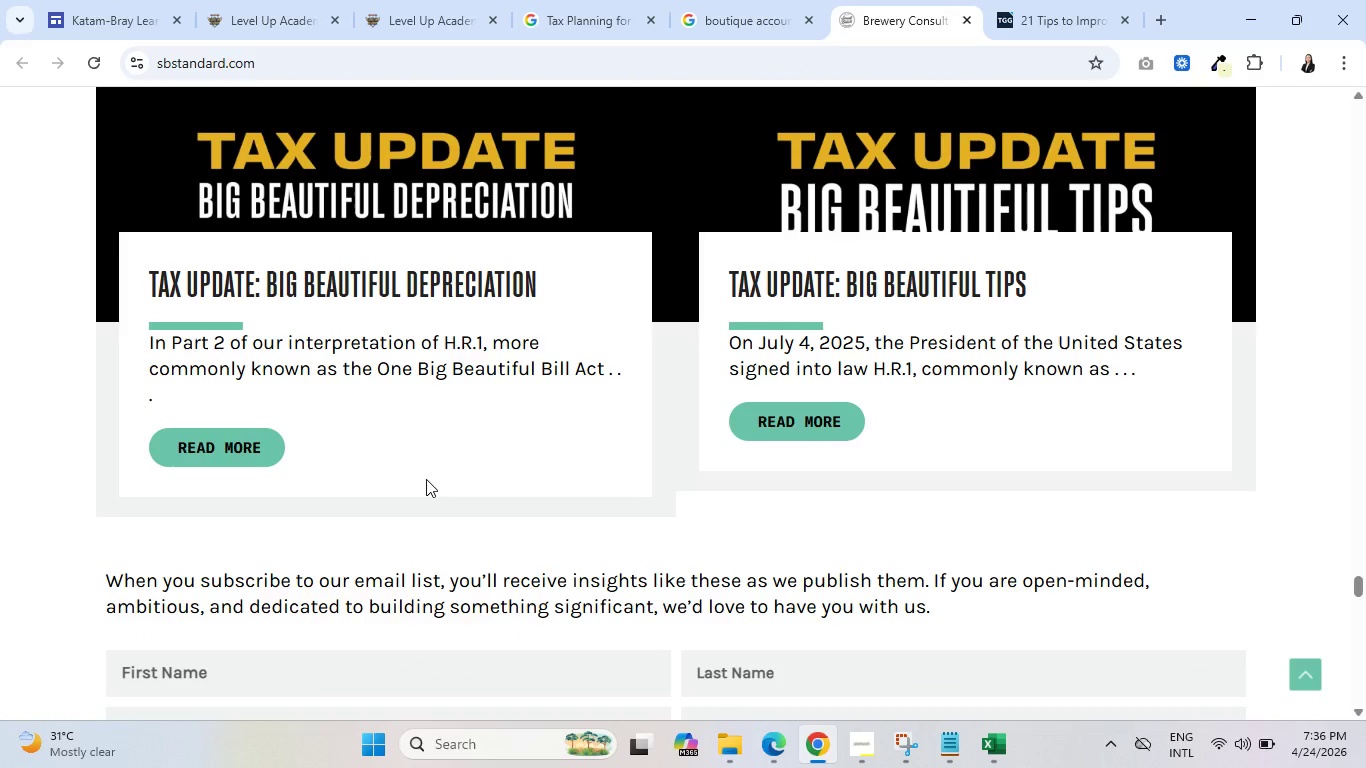 
scroll: coordinate [426, 479], scroll_direction: down, amount: 4.0
 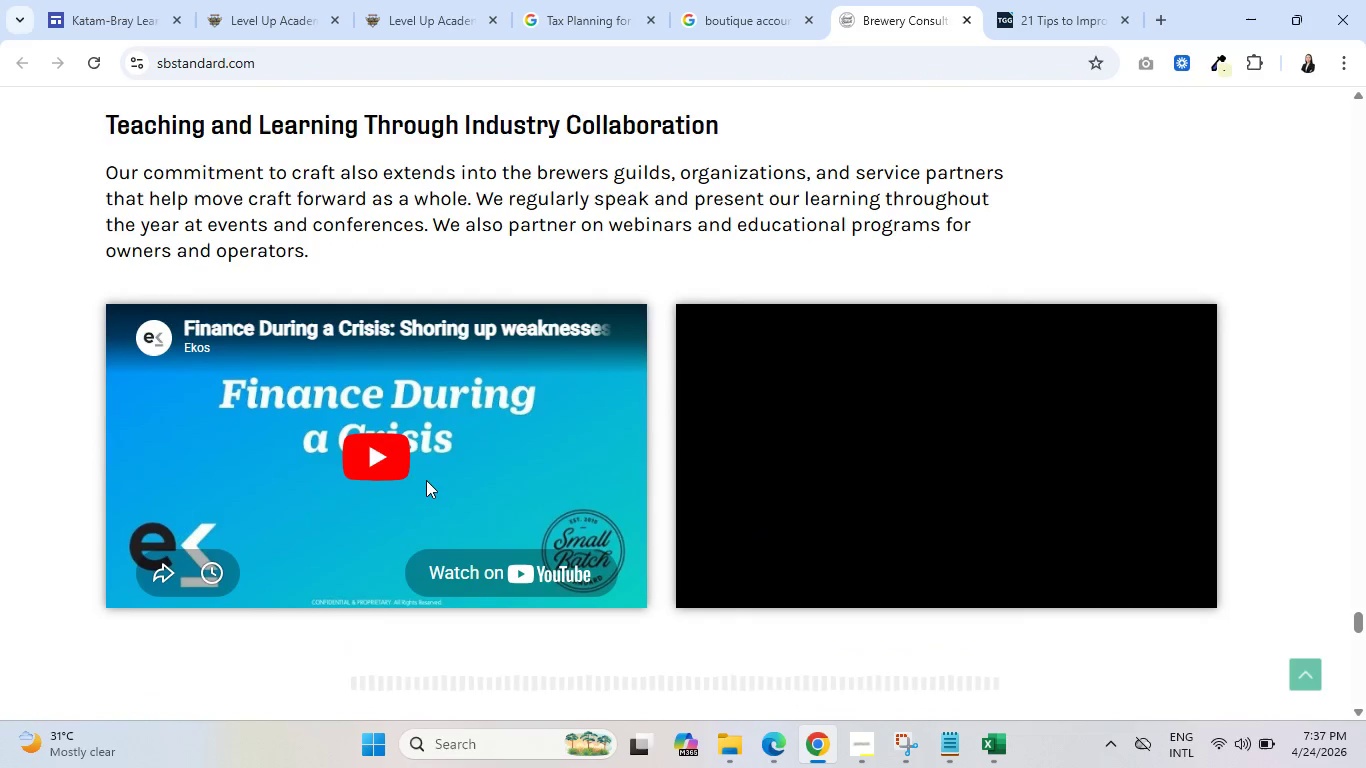 
scroll: coordinate [910, 435], scroll_direction: up, amount: 162.0
 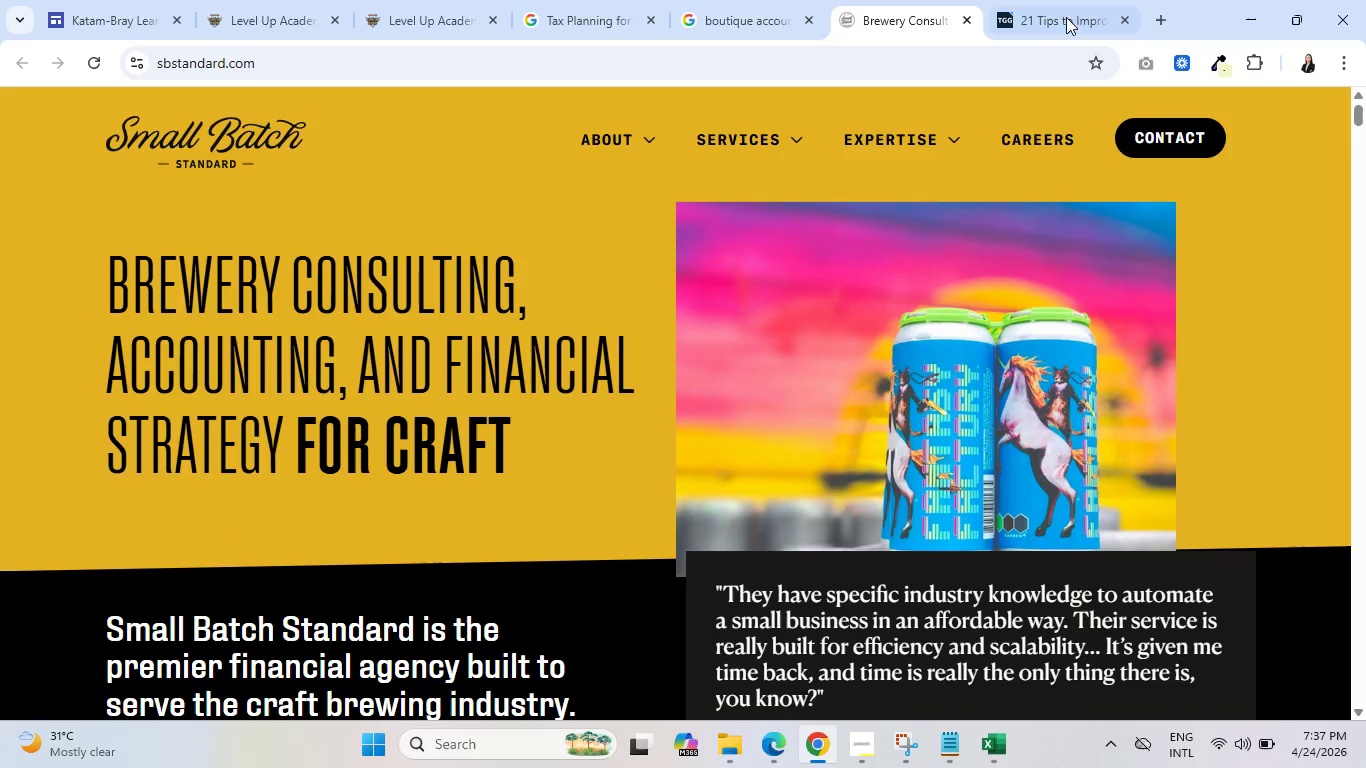 
left_click([1063, 4])
 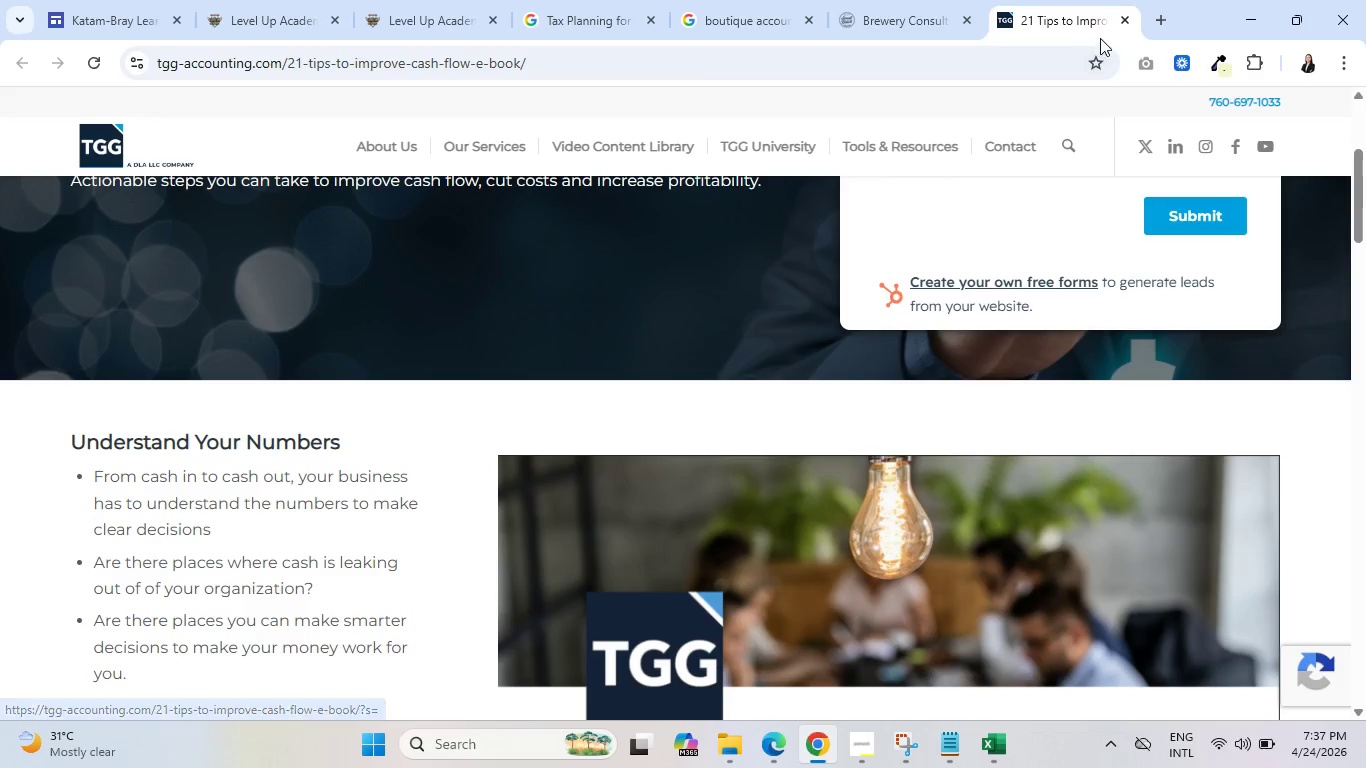 
left_click([1118, 17])
 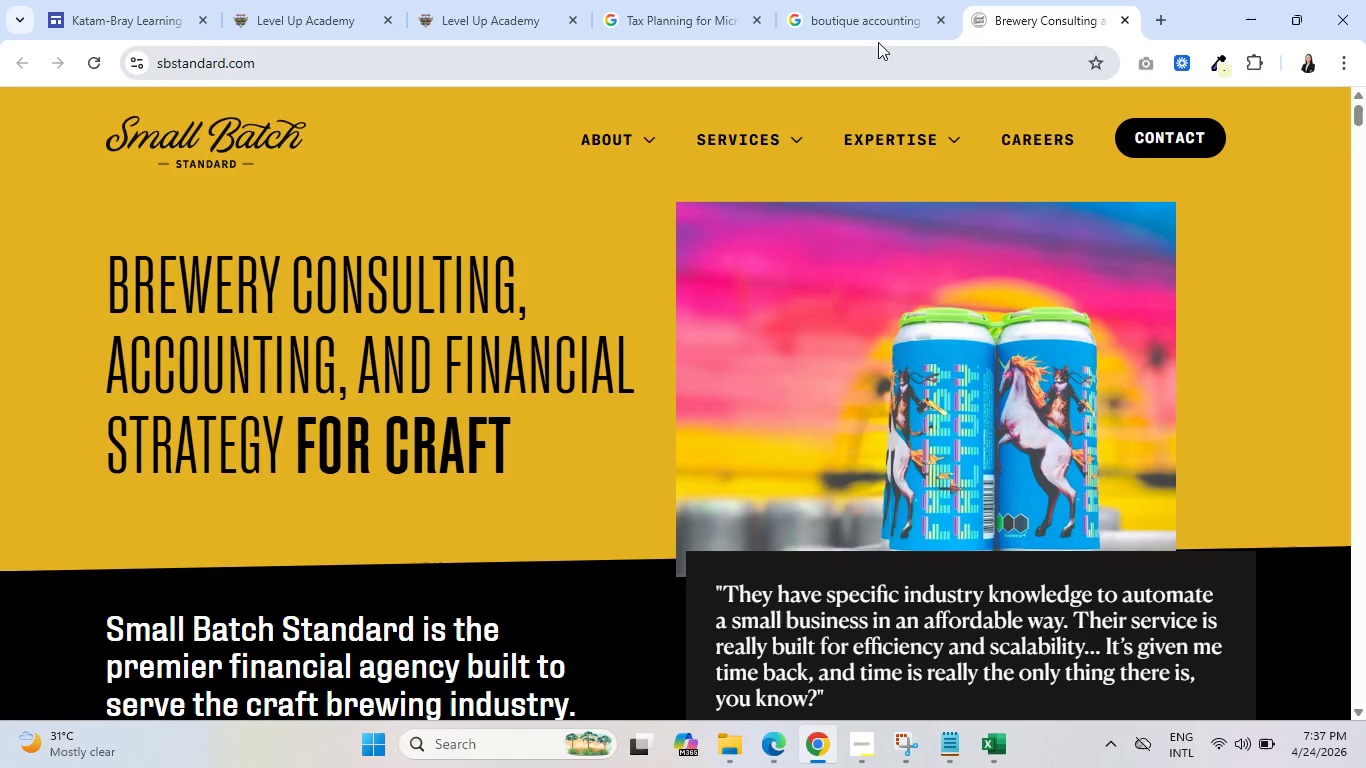 
left_click([846, 0])
 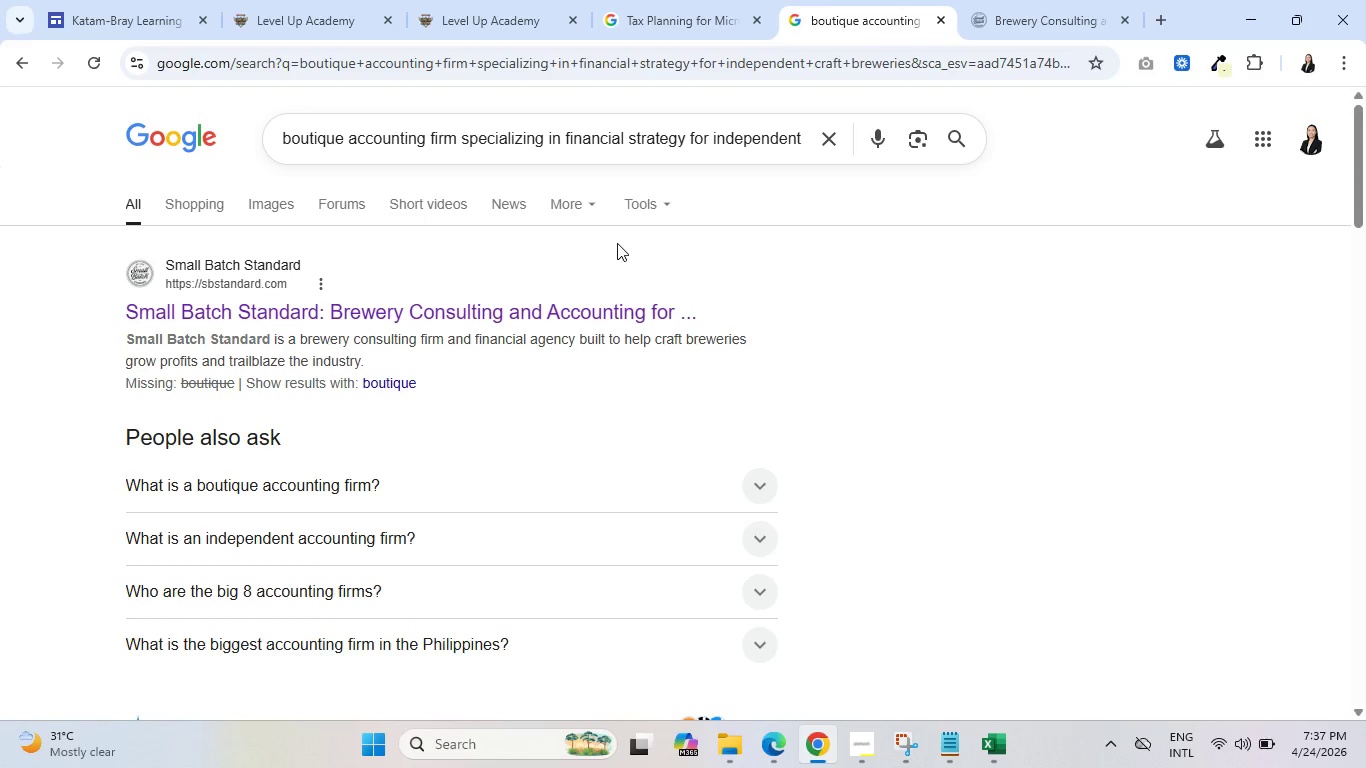 
left_click([702, 0])
 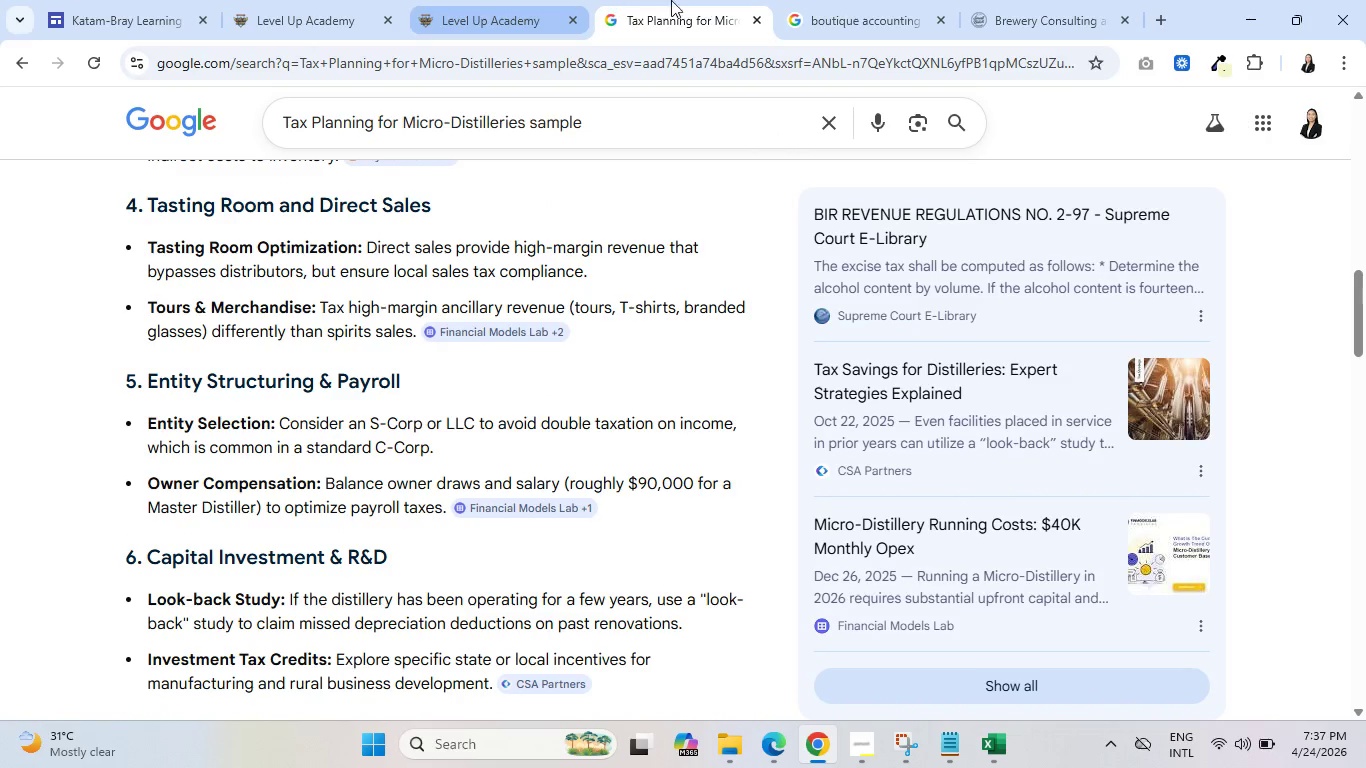 
wait(6.06)
 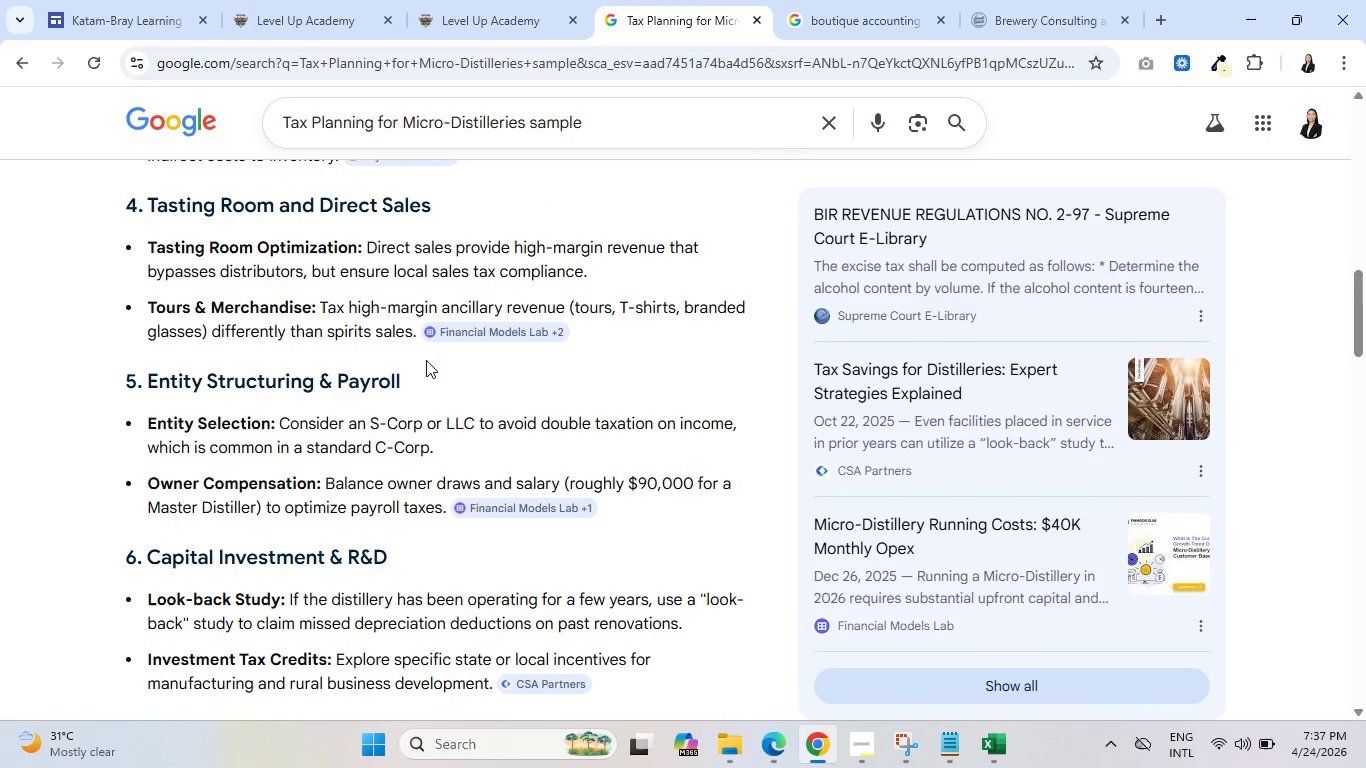 
scroll: coordinate [473, 422], scroll_direction: down, amount: 1.0
 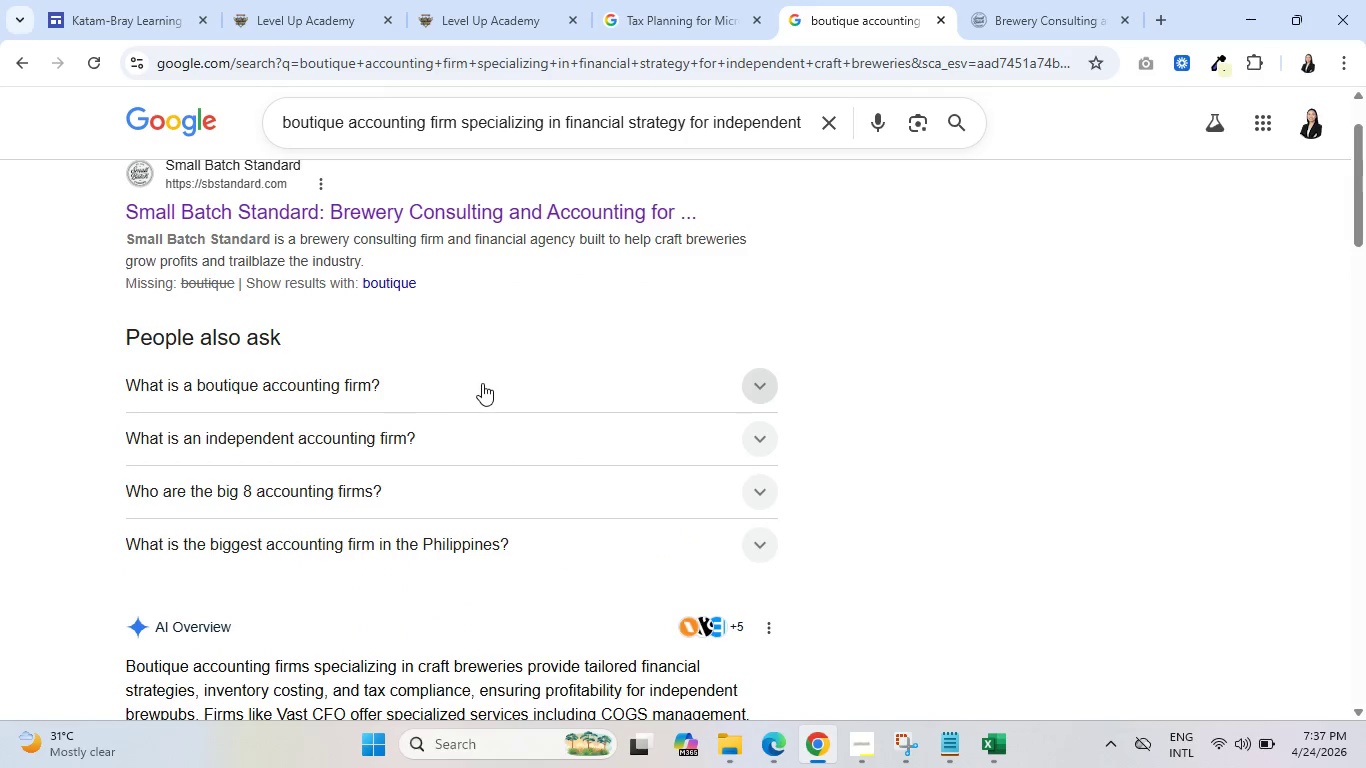 
left_click([482, 383])
 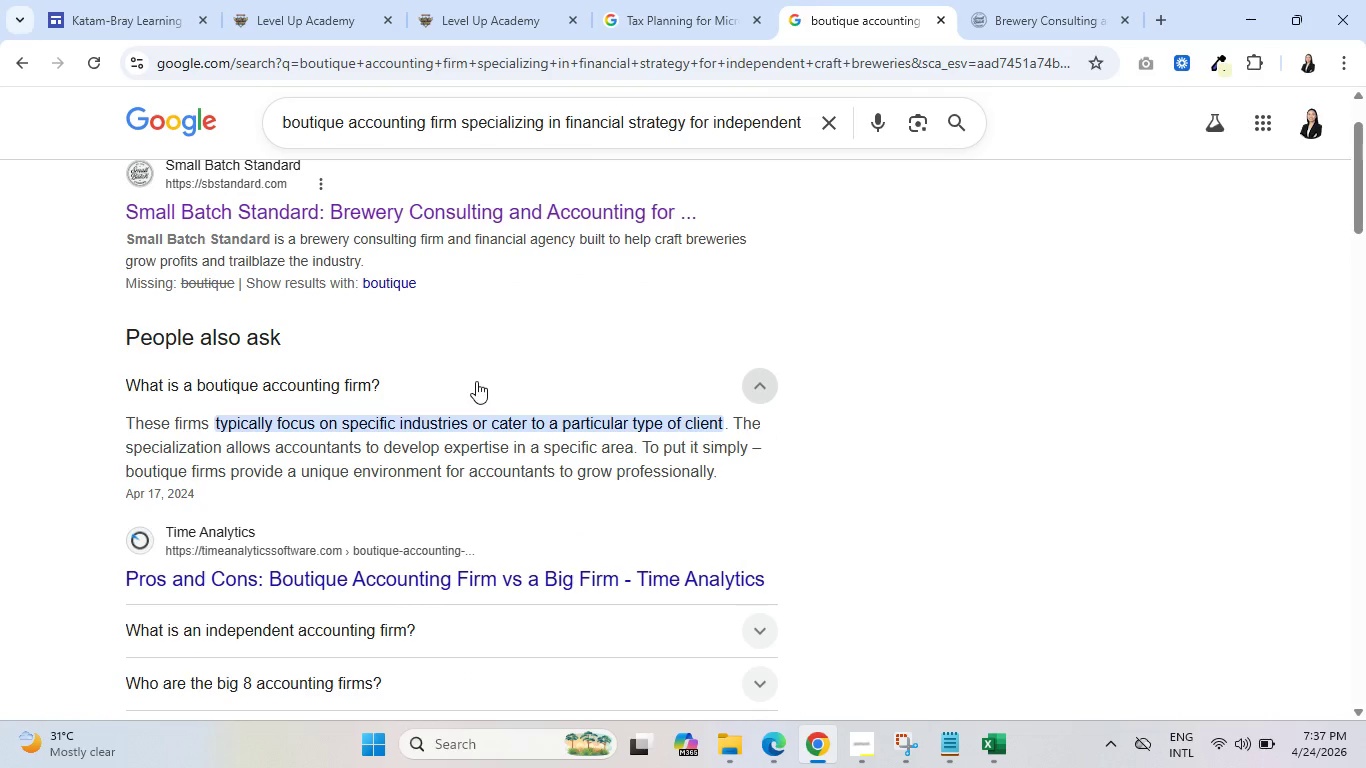 
scroll: coordinate [308, 393], scroll_direction: down, amount: 7.0
 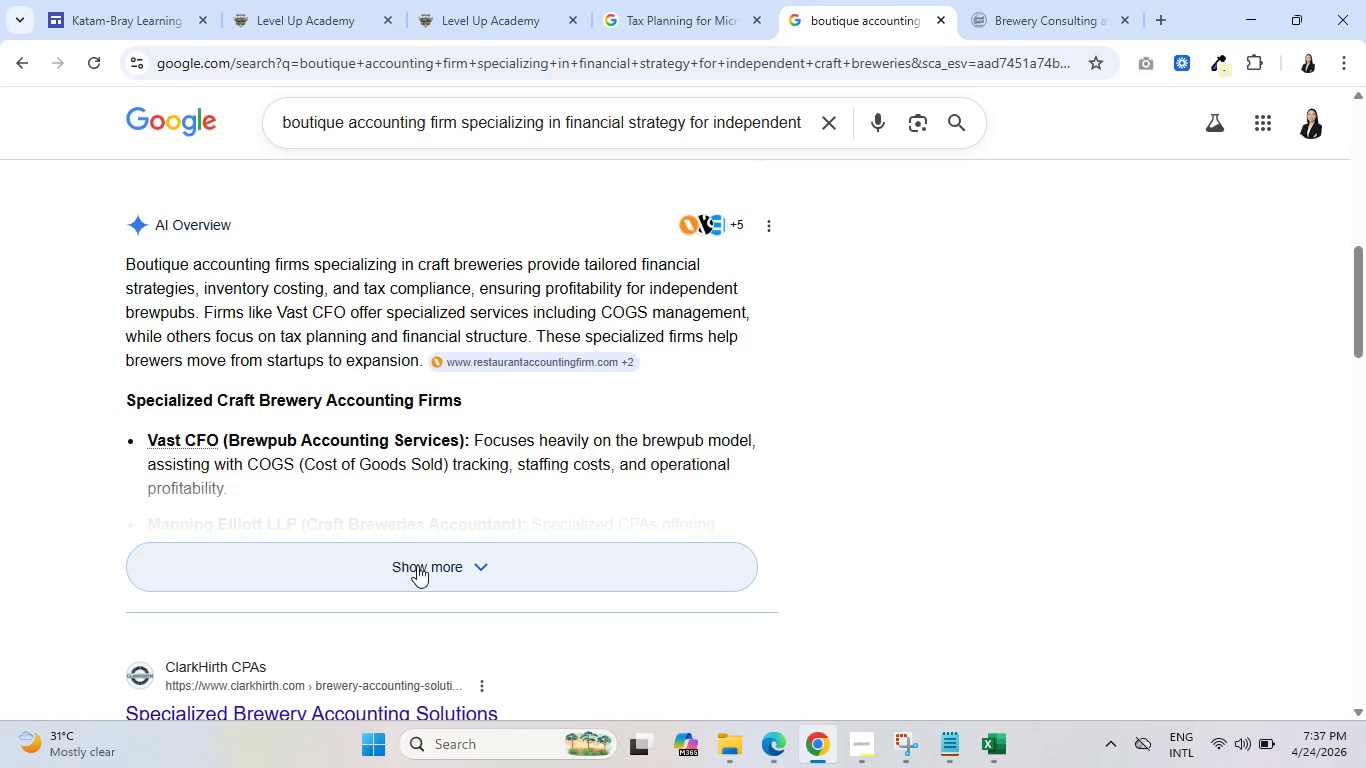 
left_click([421, 566])
 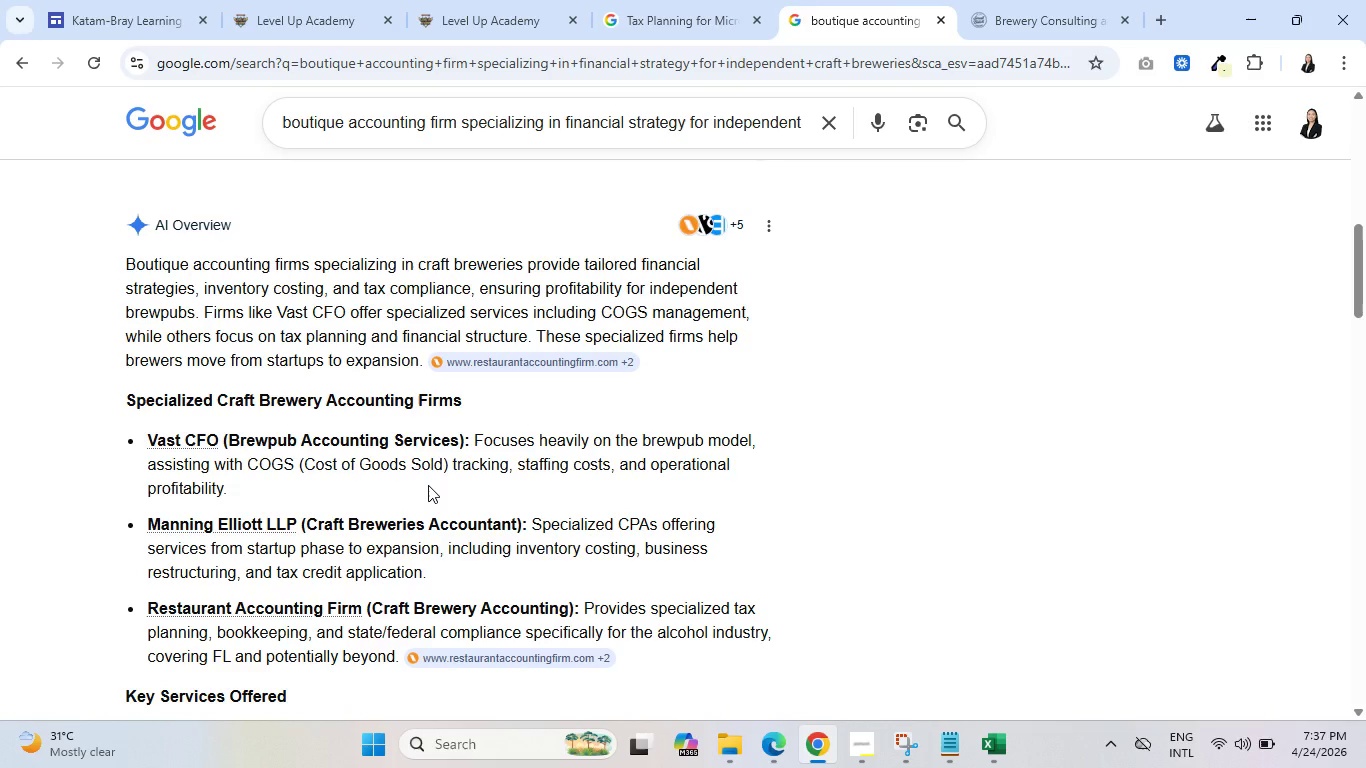 
wait(11.03)
 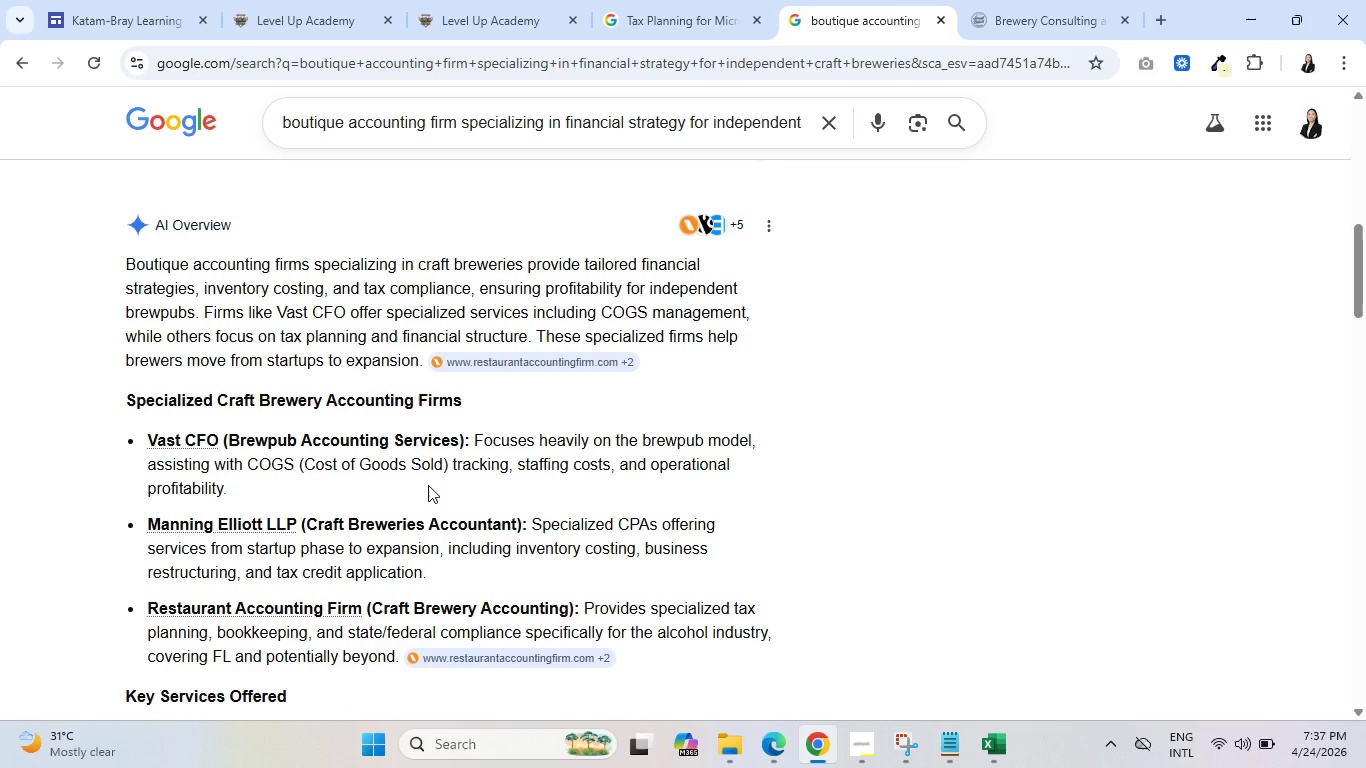 
scroll: coordinate [425, 520], scroll_direction: down, amount: 8.0
 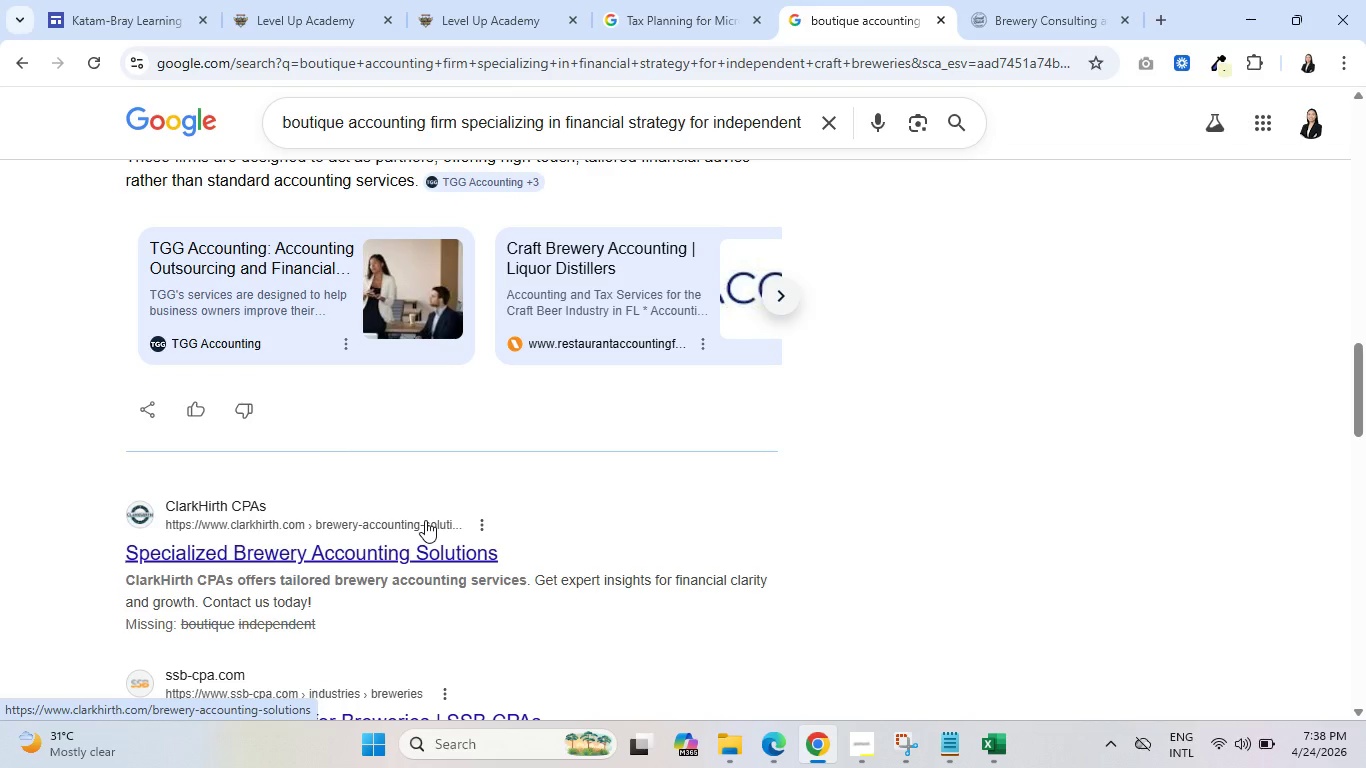 
wait(5.38)
 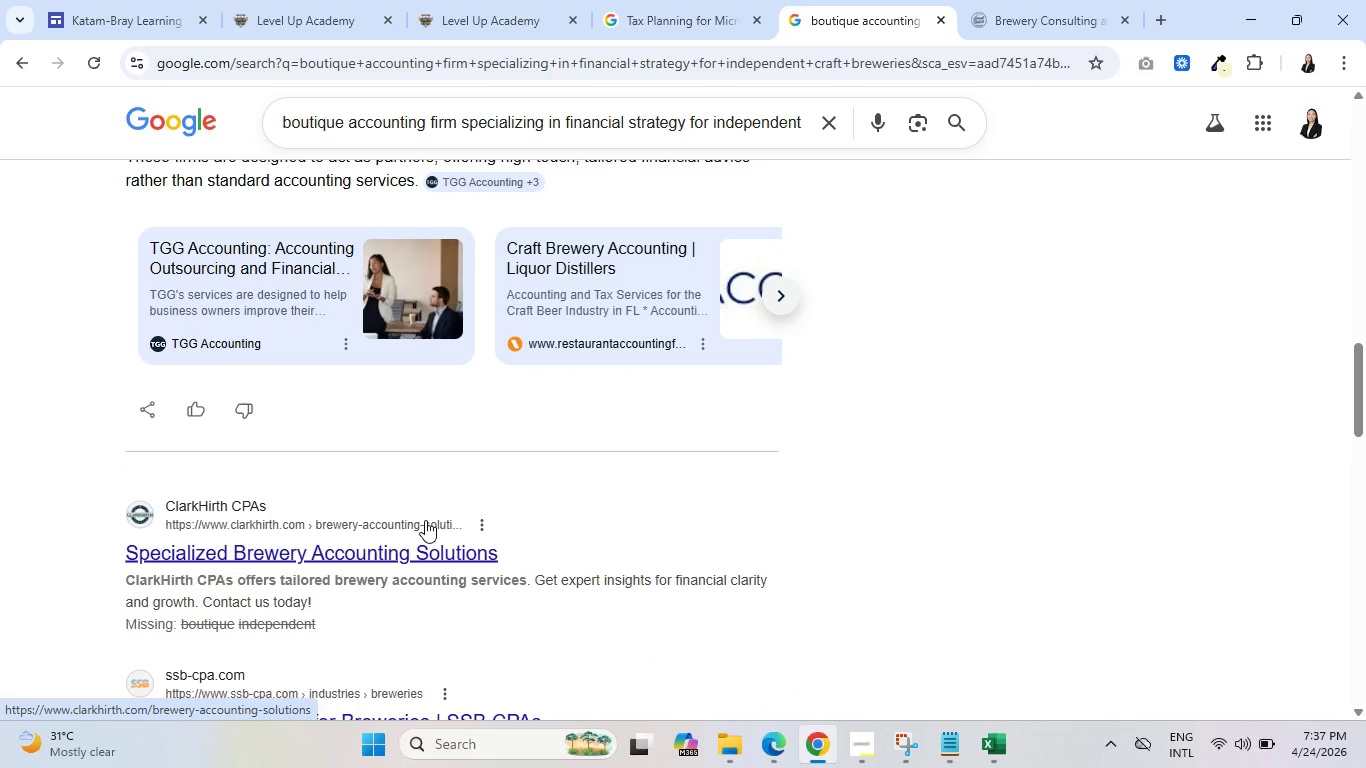 
scroll: coordinate [426, 526], scroll_direction: down, amount: 10.0
 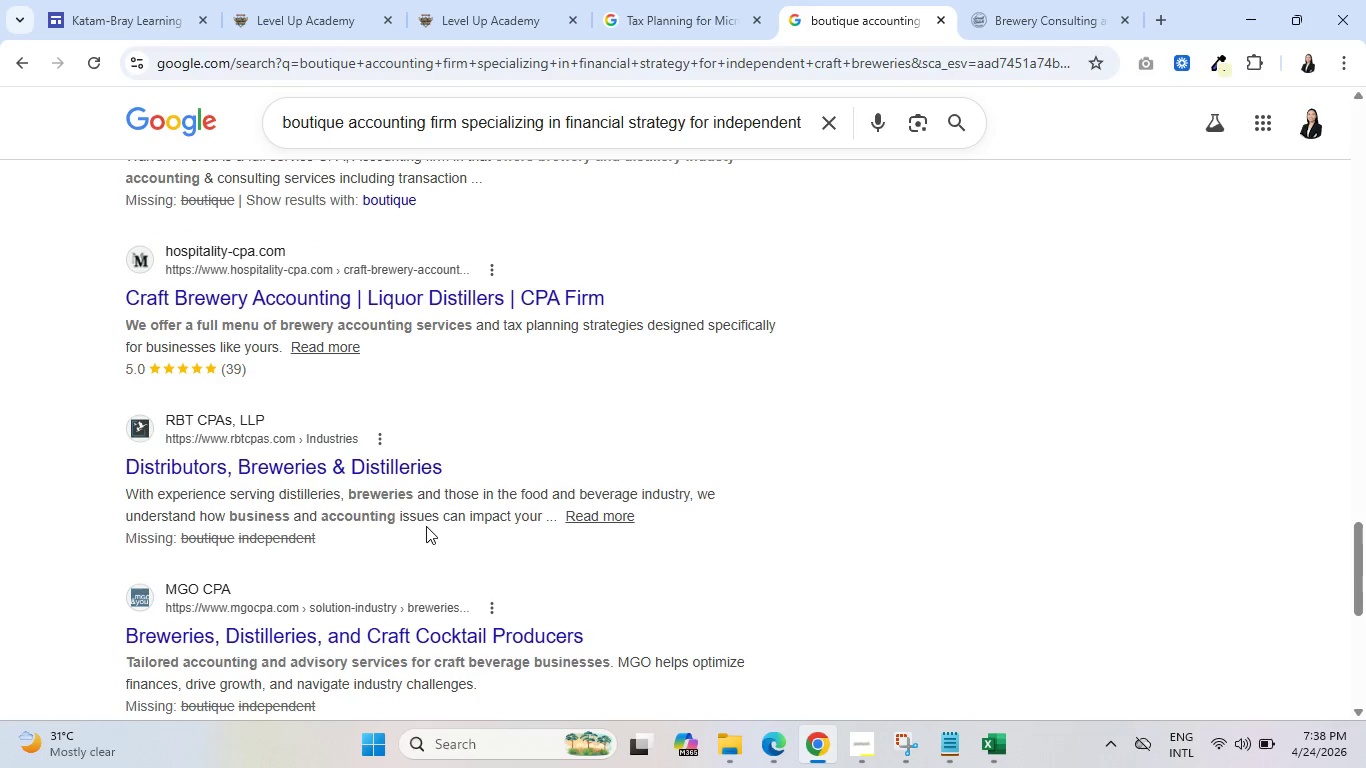 
scroll: coordinate [426, 526], scroll_direction: down, amount: 2.0
 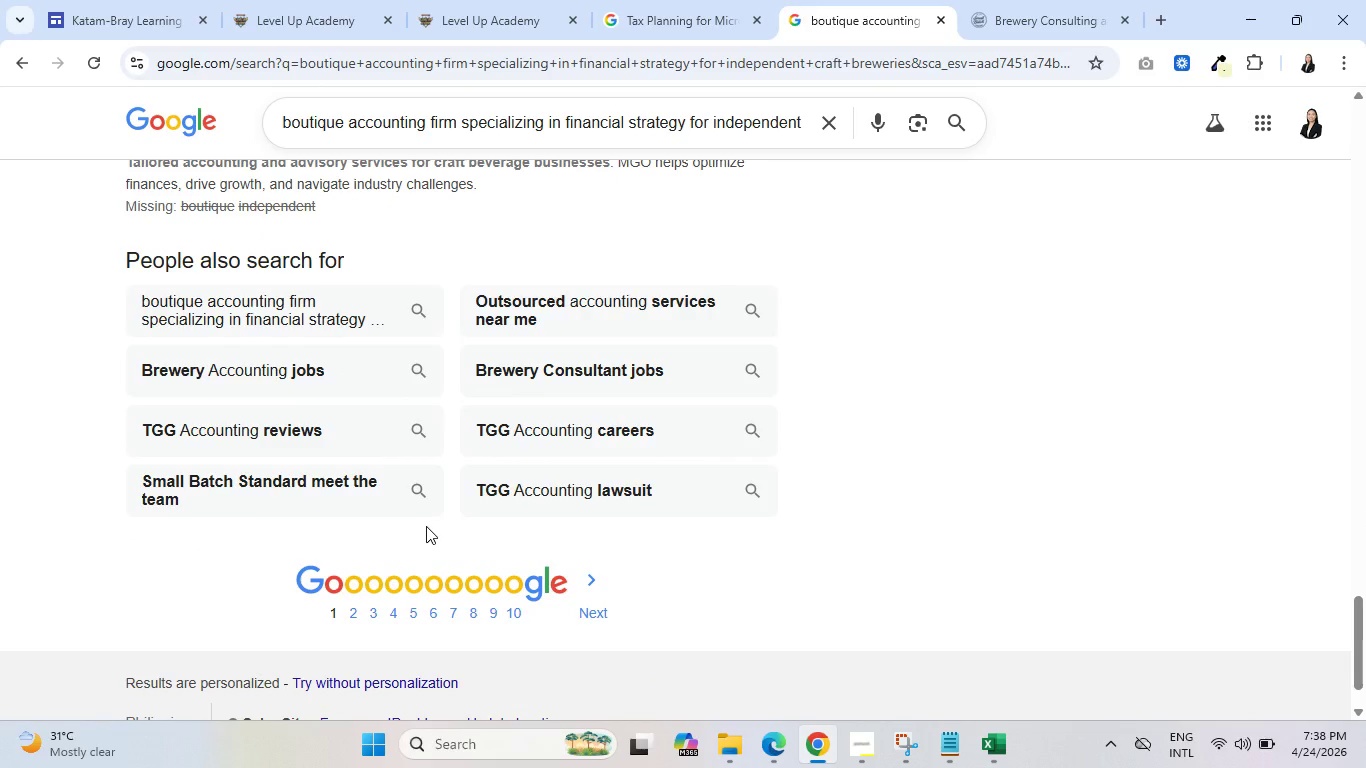 
scroll: coordinate [446, 520], scroll_direction: up, amount: 14.0
 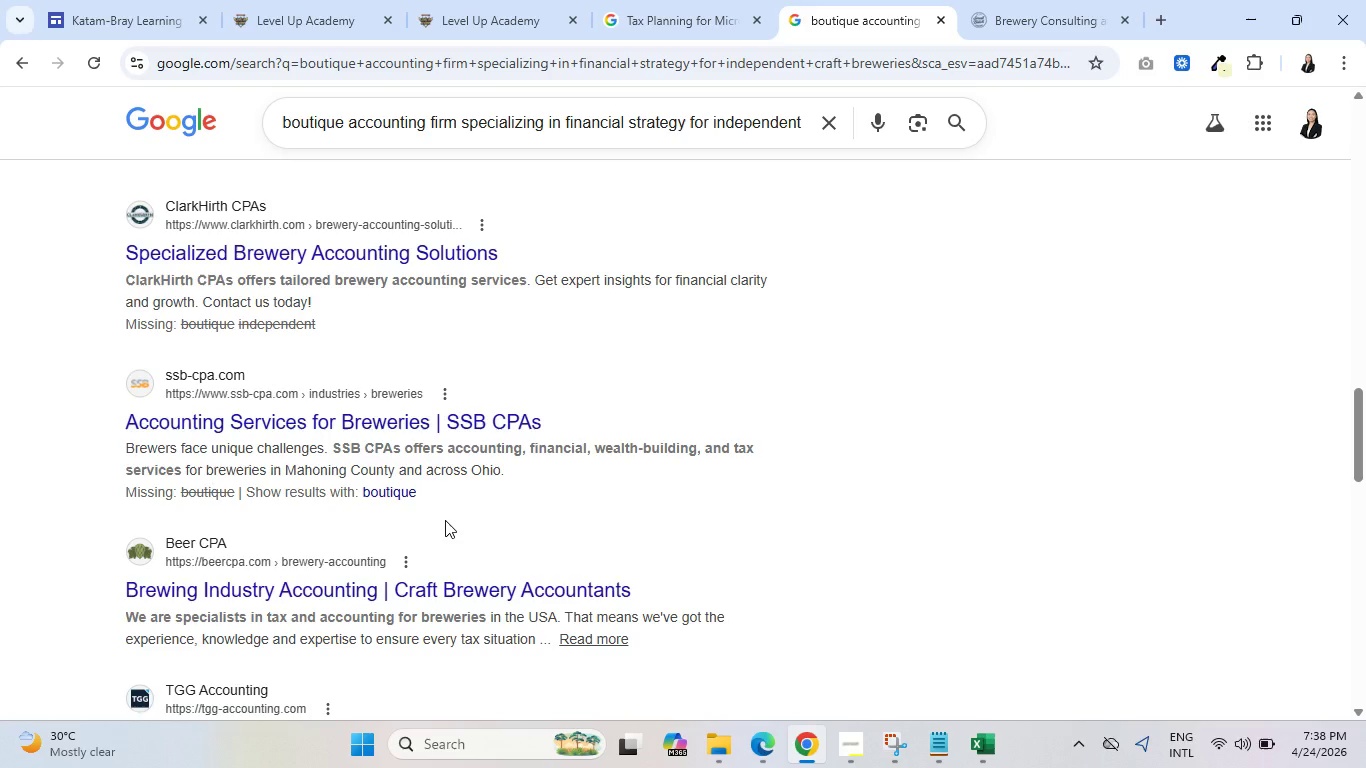 
wait(6.11)
 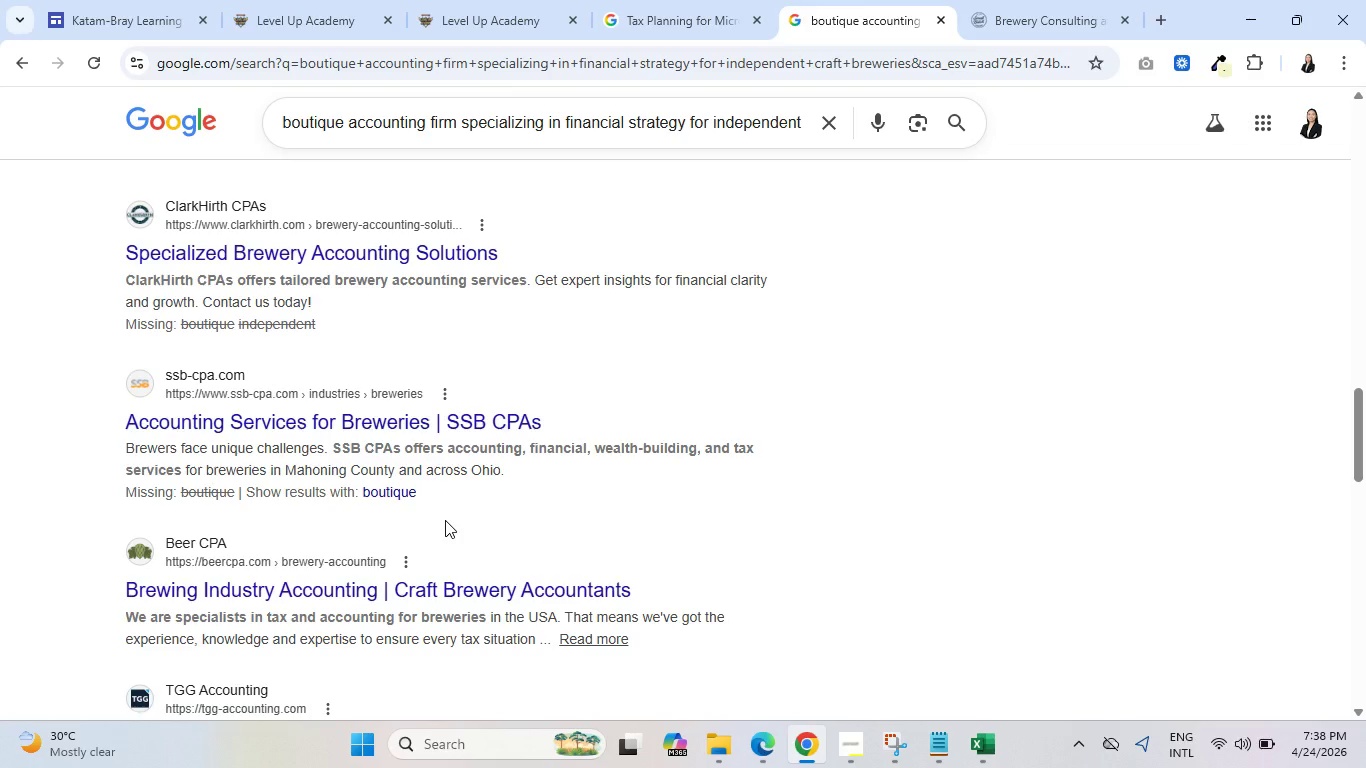 
scroll: coordinate [457, 526], scroll_direction: up, amount: 3.0
 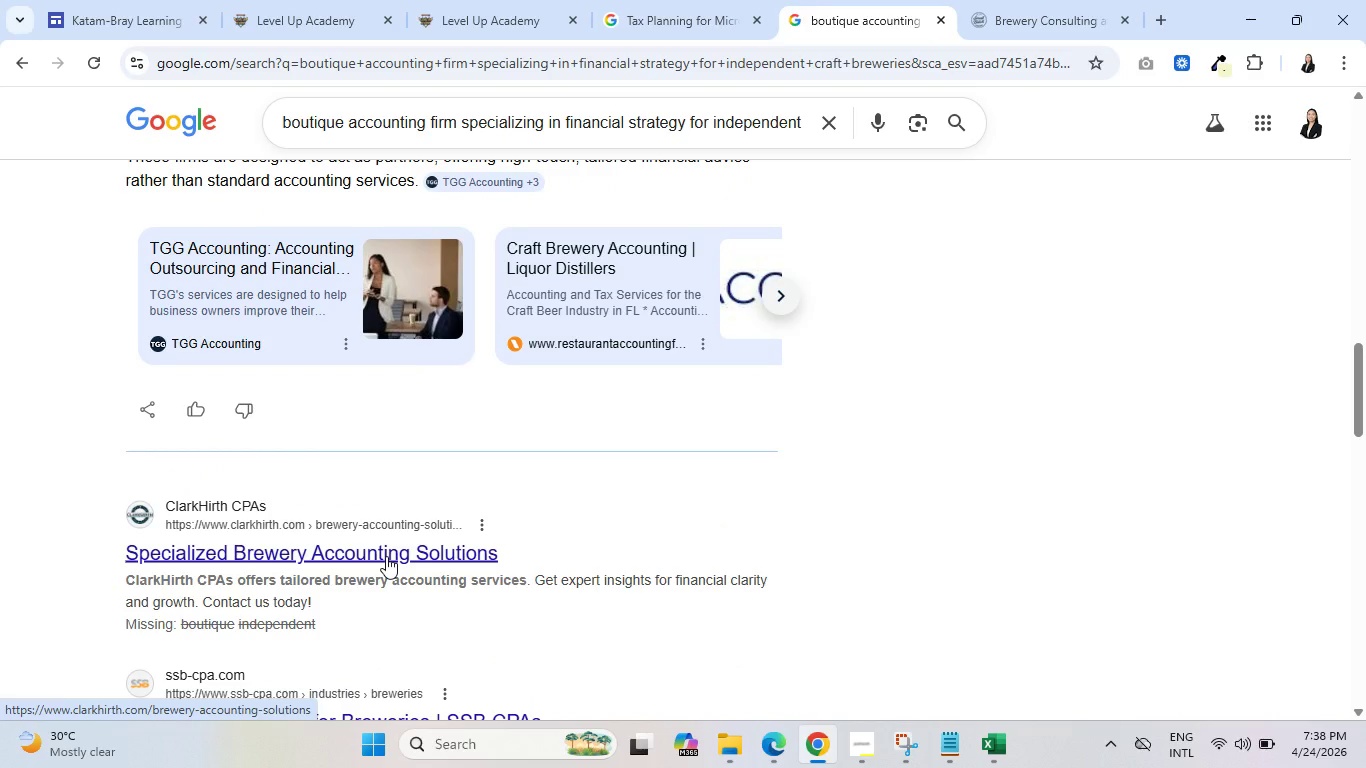 
wait(13.01)
 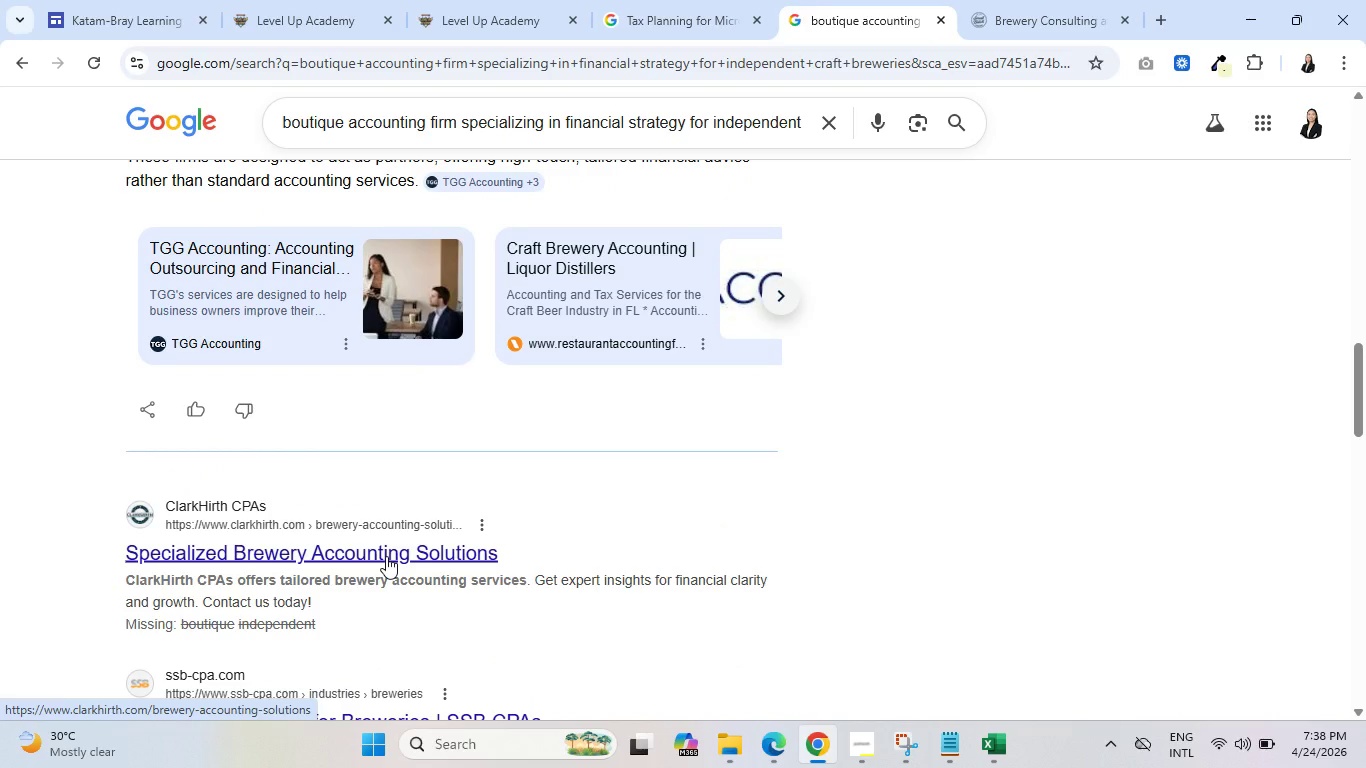 
double_click([499, 11])
 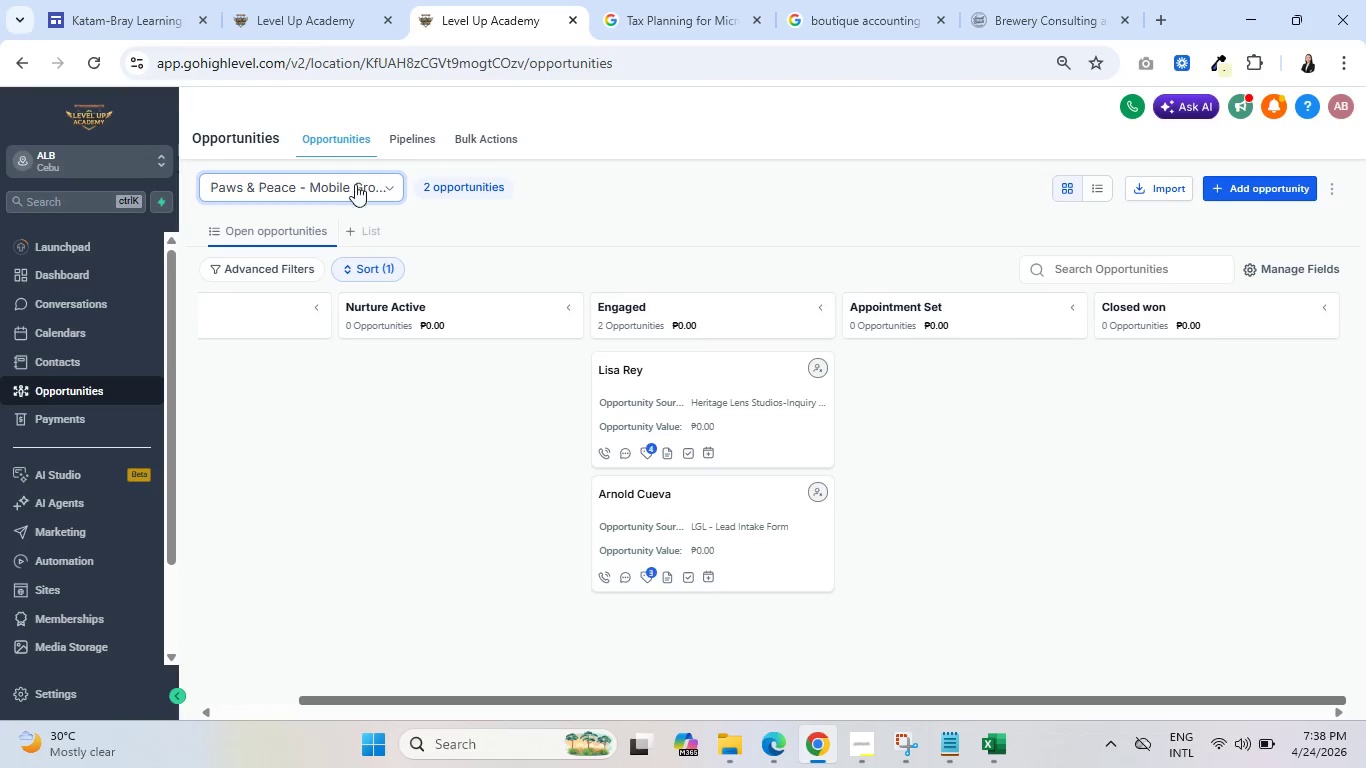 
left_click([321, 0])
 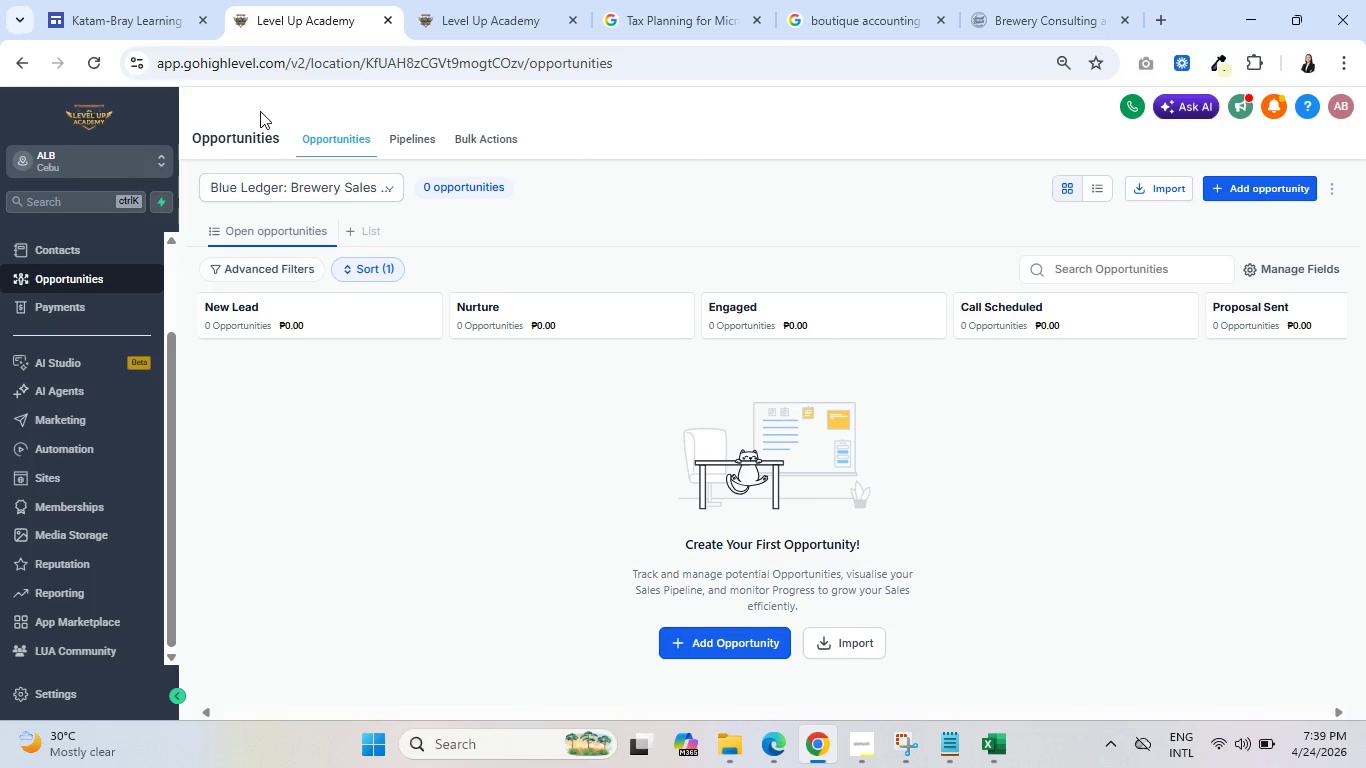 
wait(18.86)
 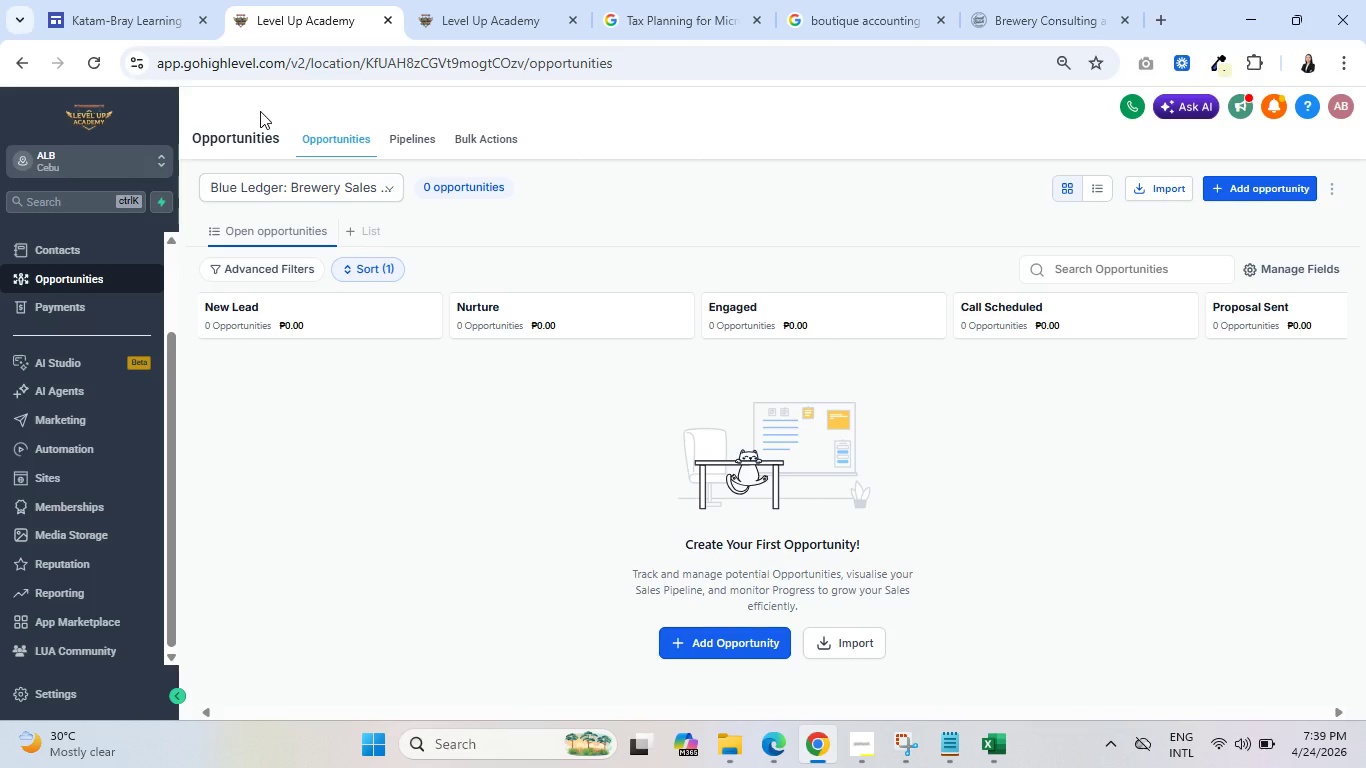 
left_click([474, 0])
 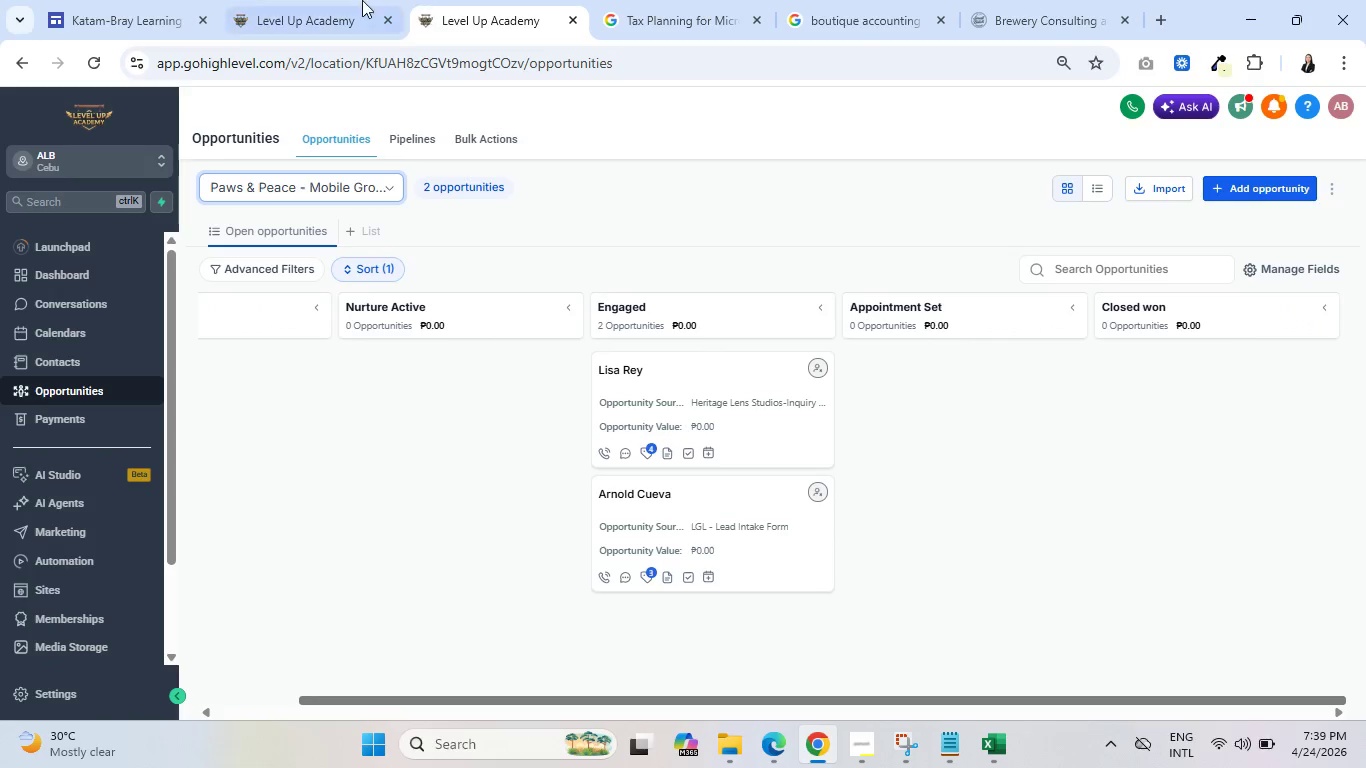 
left_click([351, 0])
 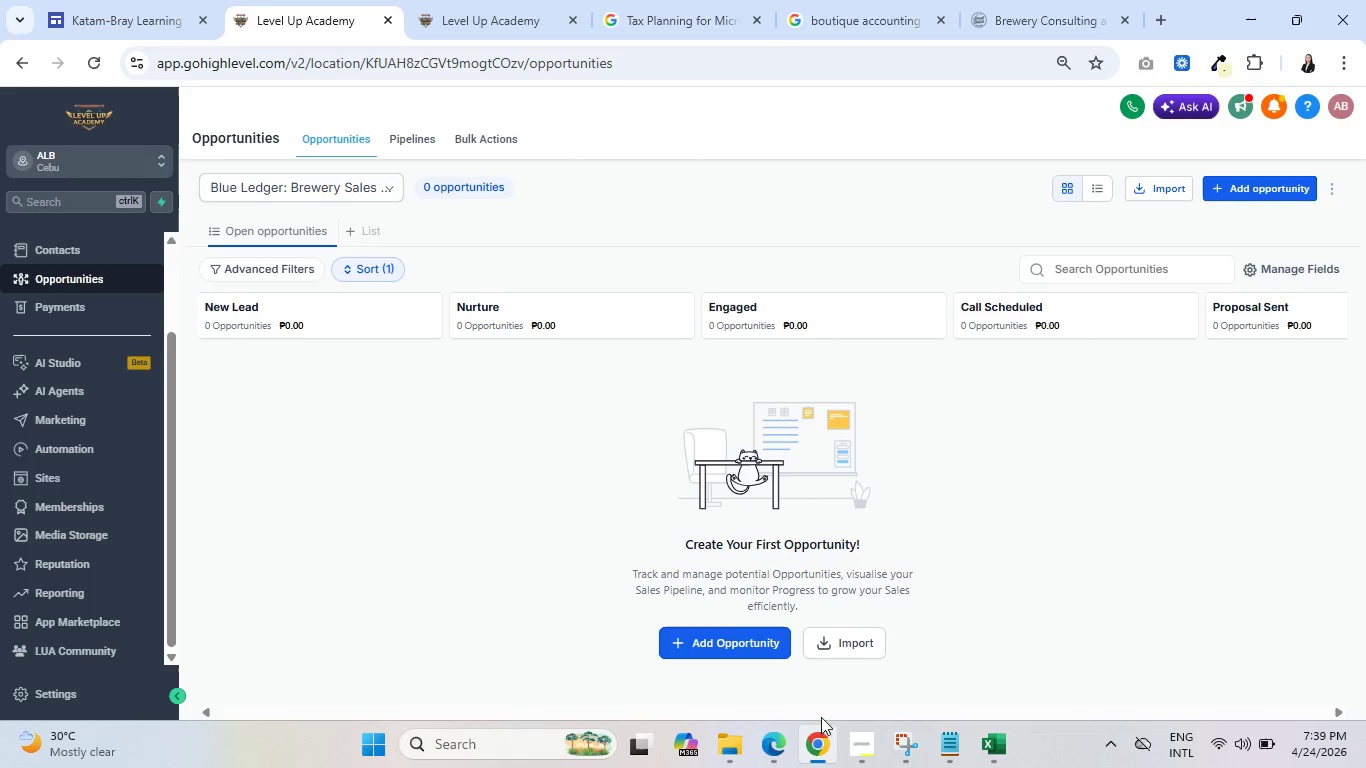 
left_click([852, 744])